 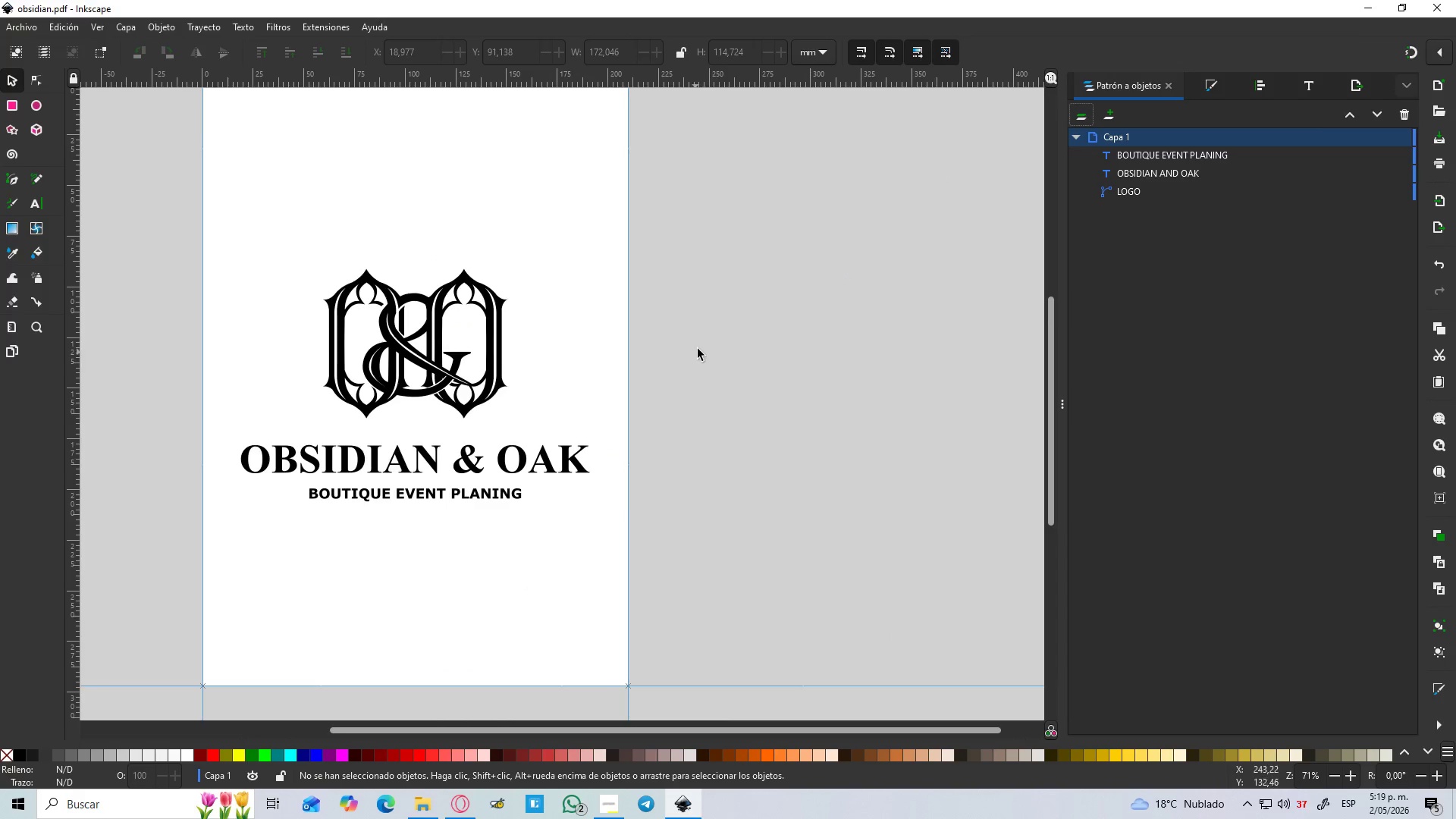 
key(Meta+Shift+S)
 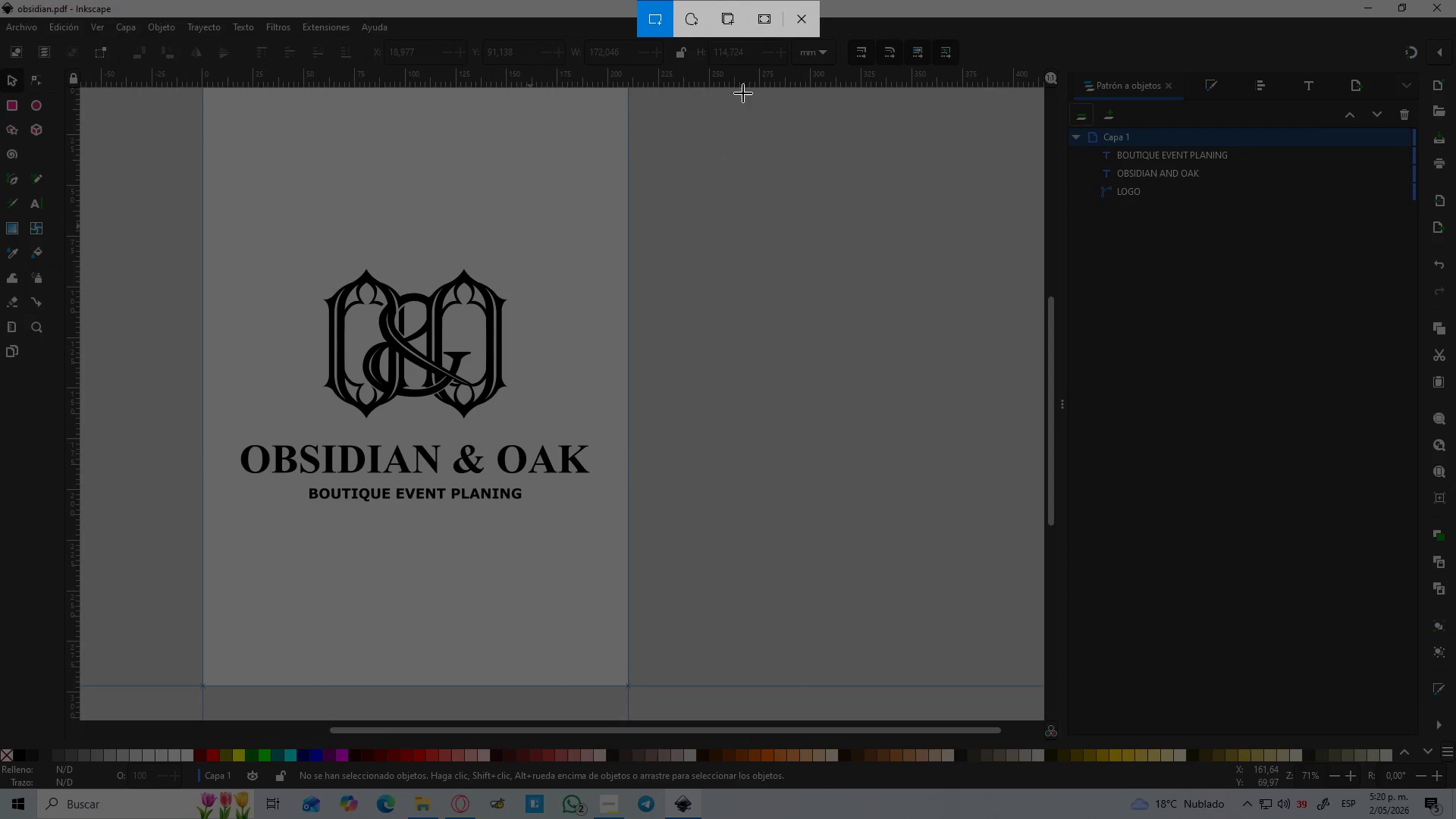 
left_click([797, 24])
 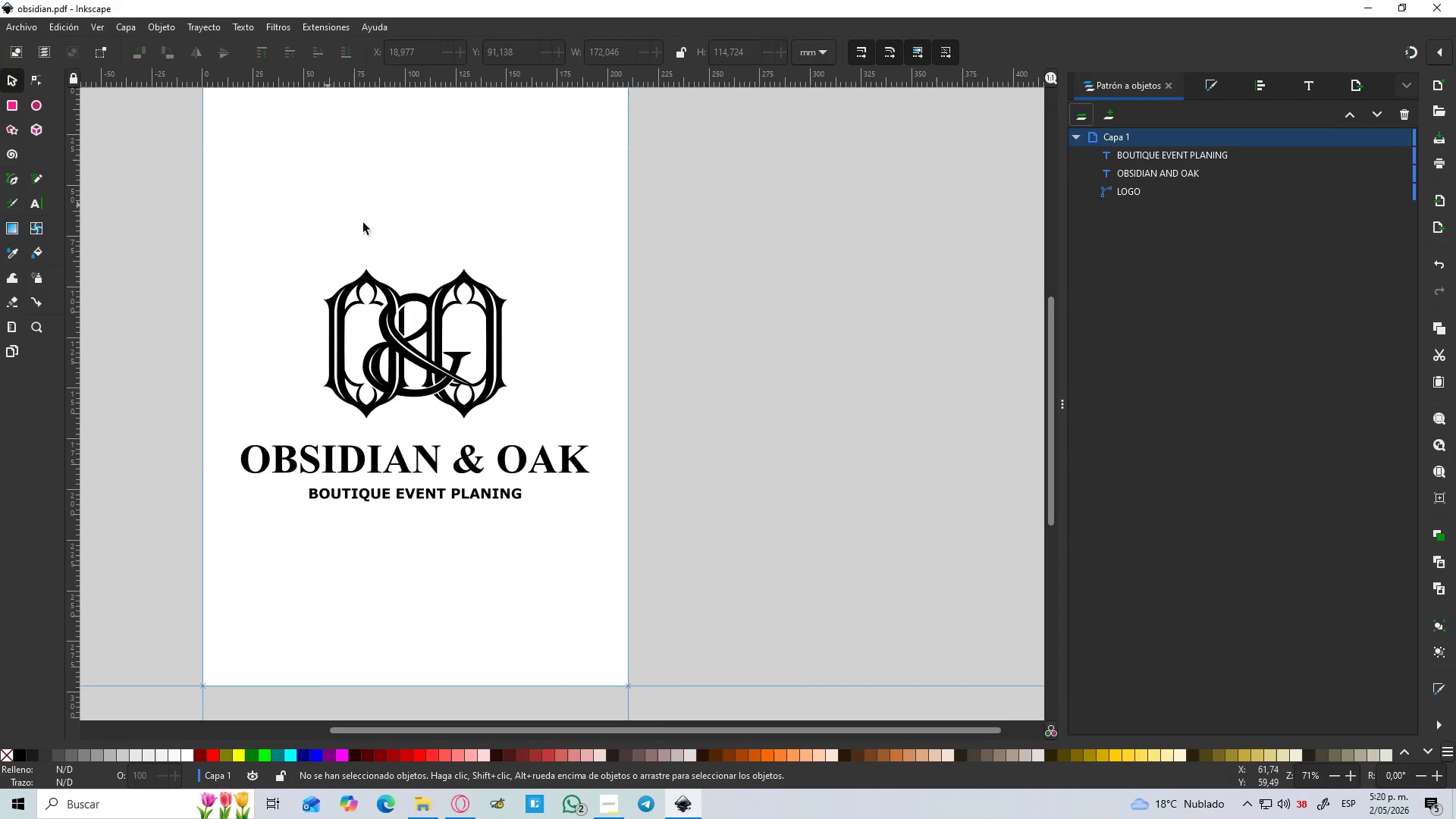 
hold_key(key=Space, duration=0.48)
 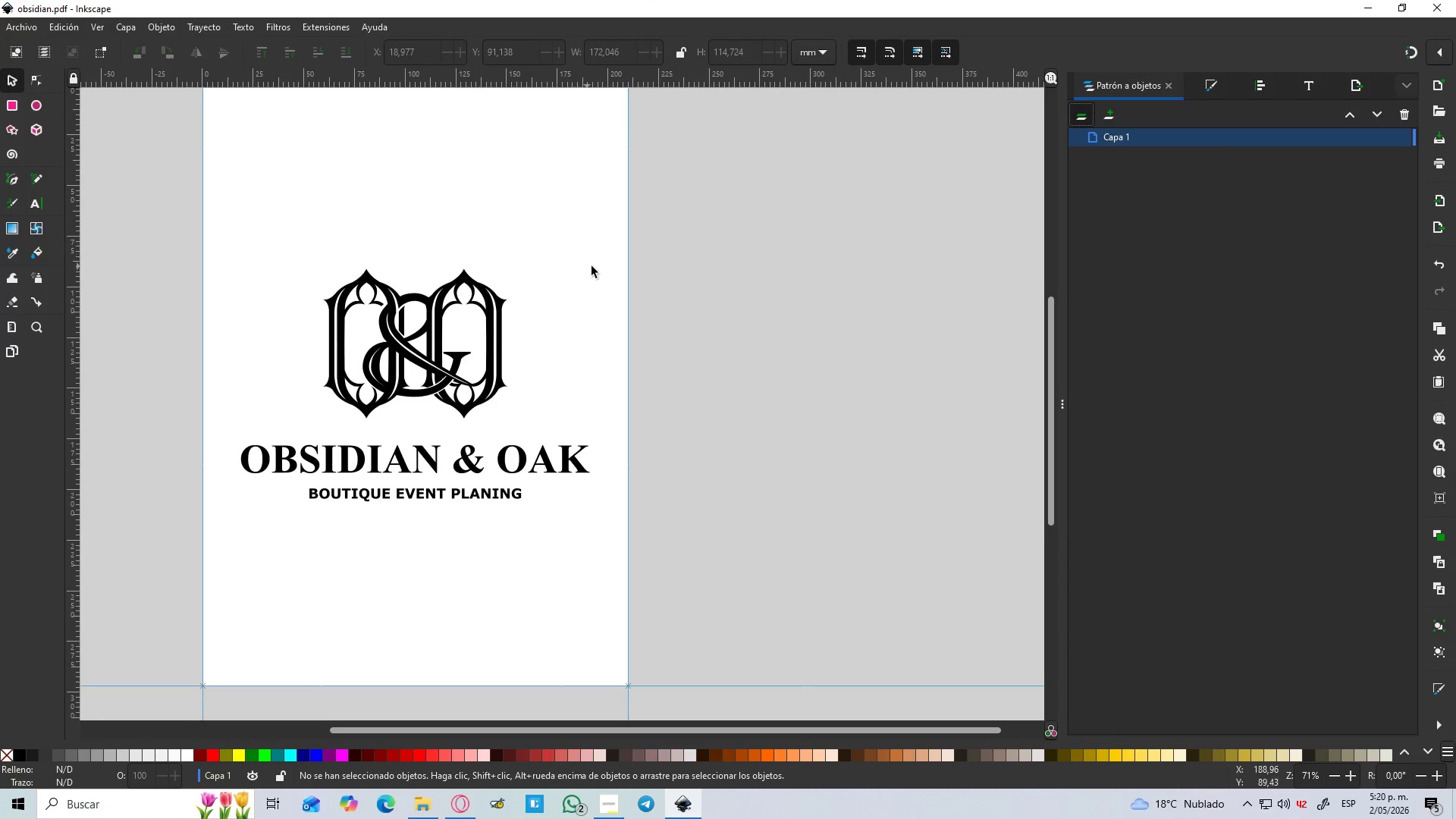 
left_click([592, 266])
 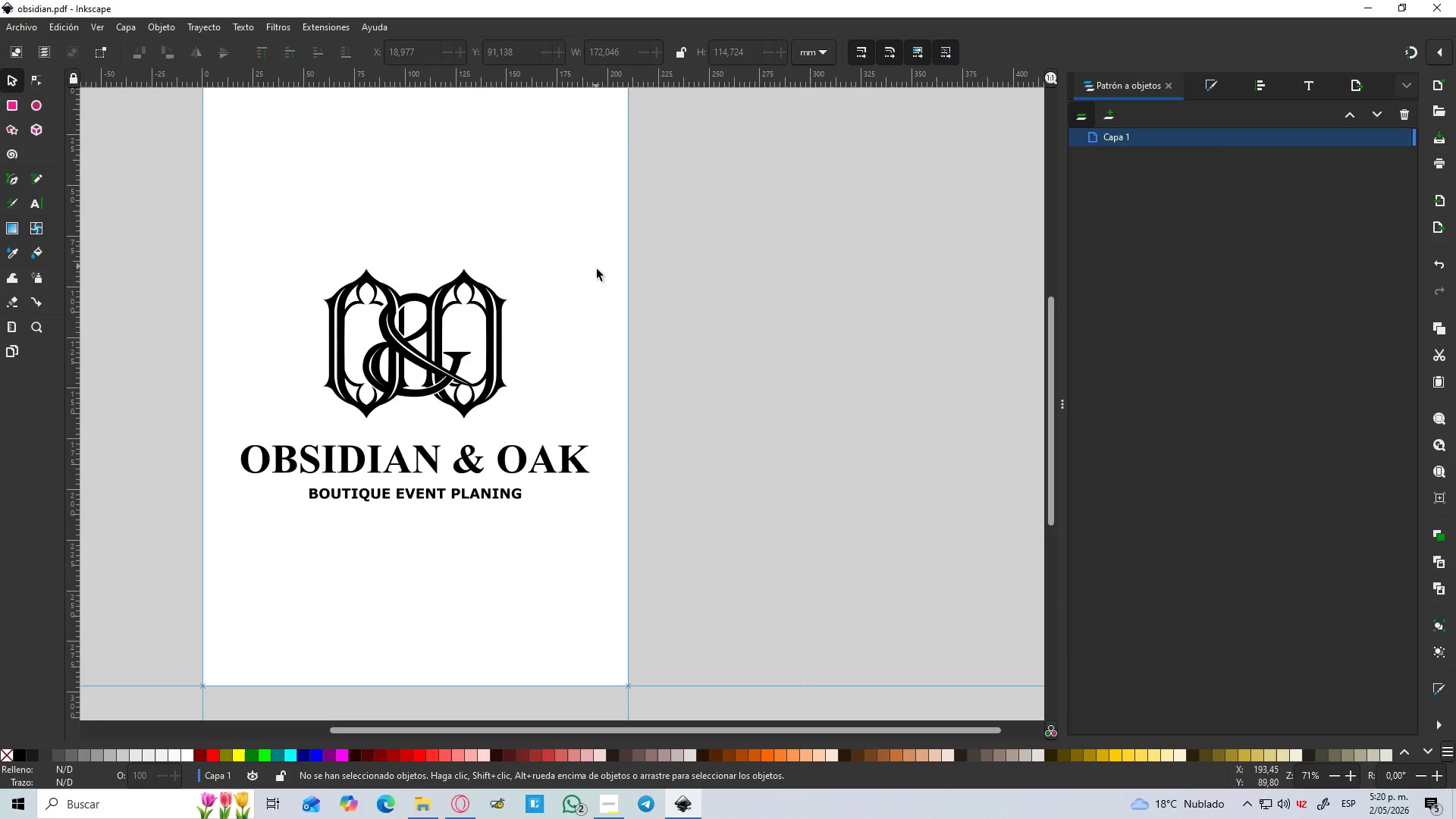 
hold_key(key=Space, duration=0.78)
 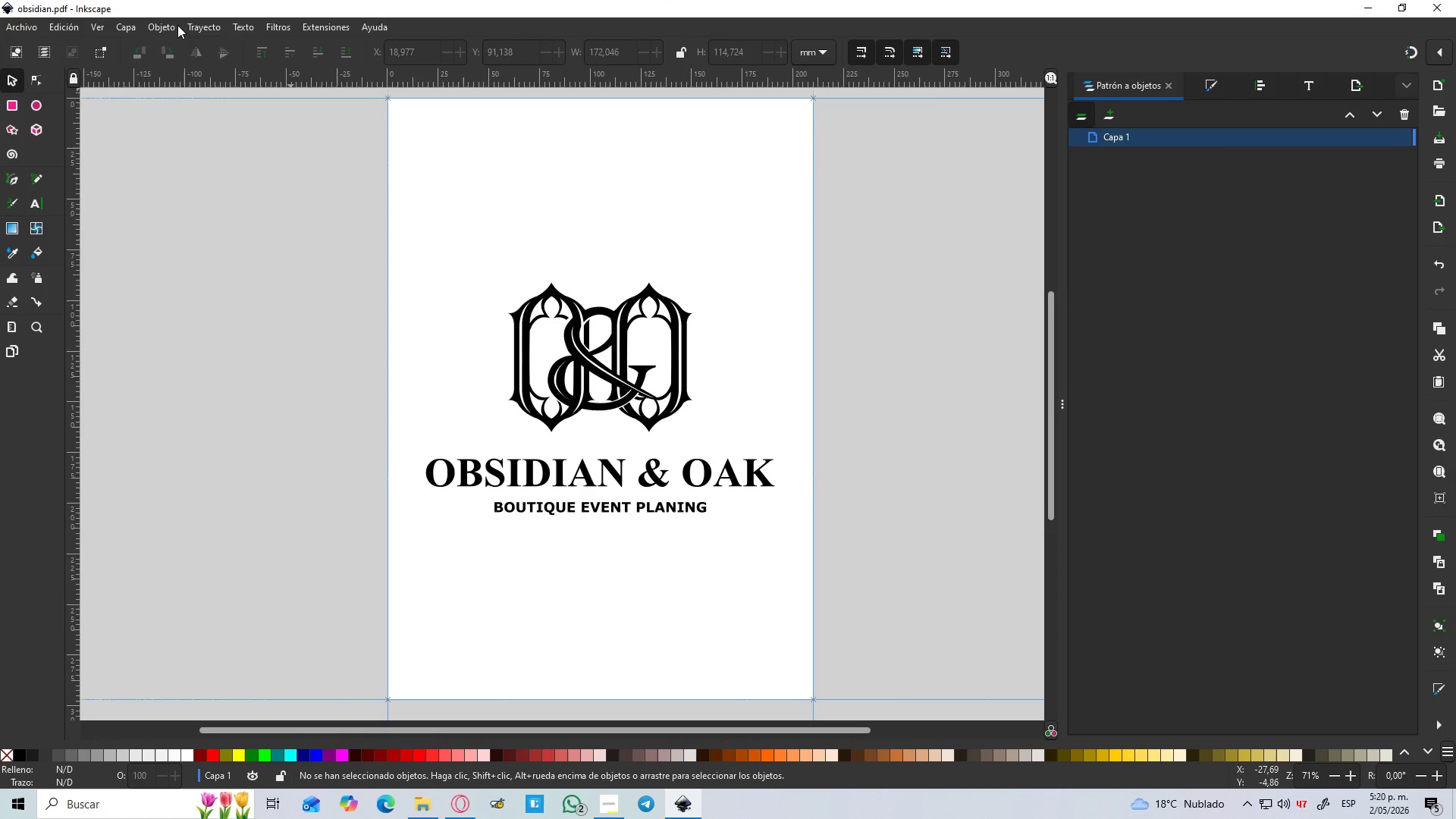 
left_click([164, 25])
 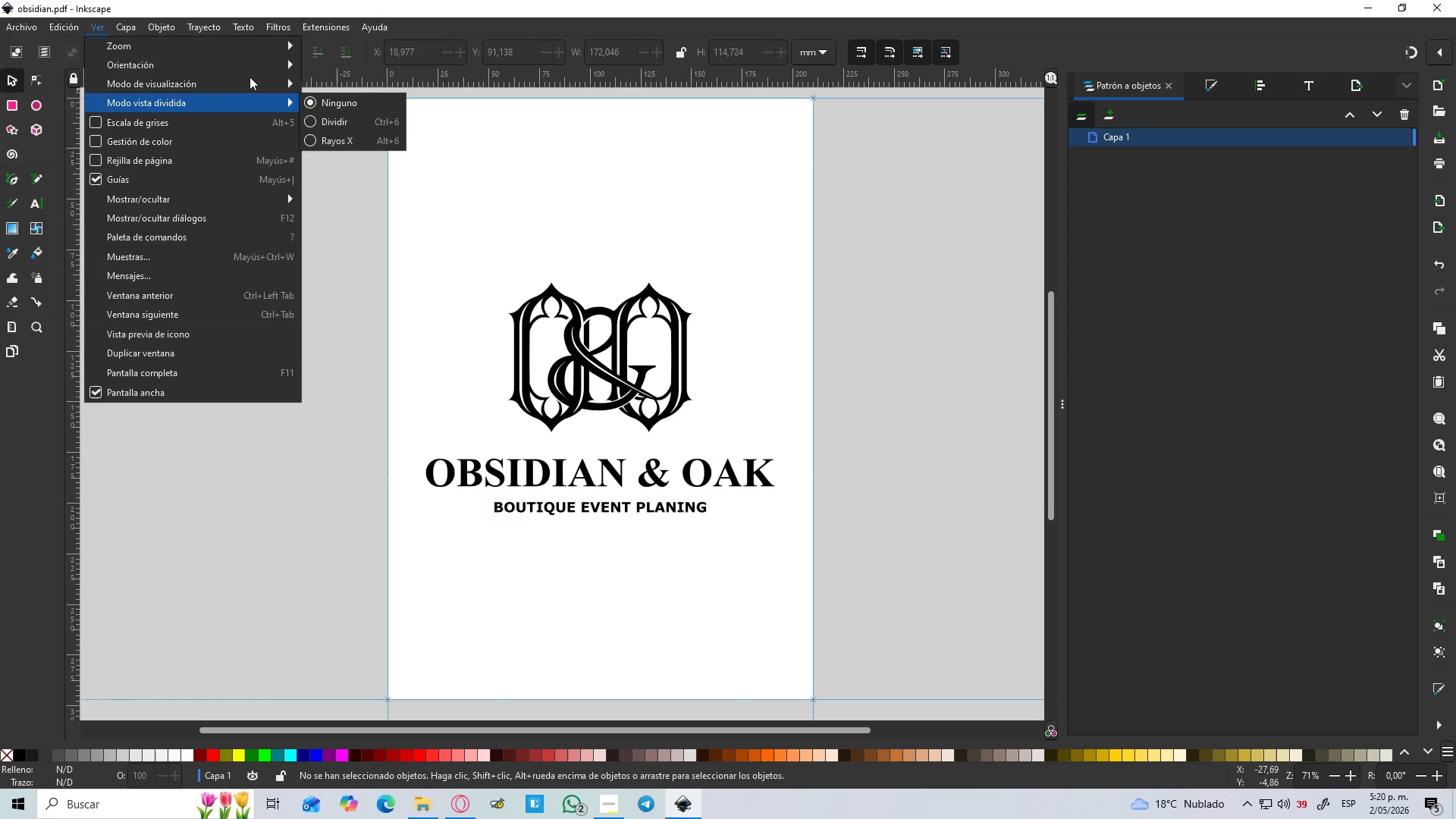 
left_click([347, 99])
 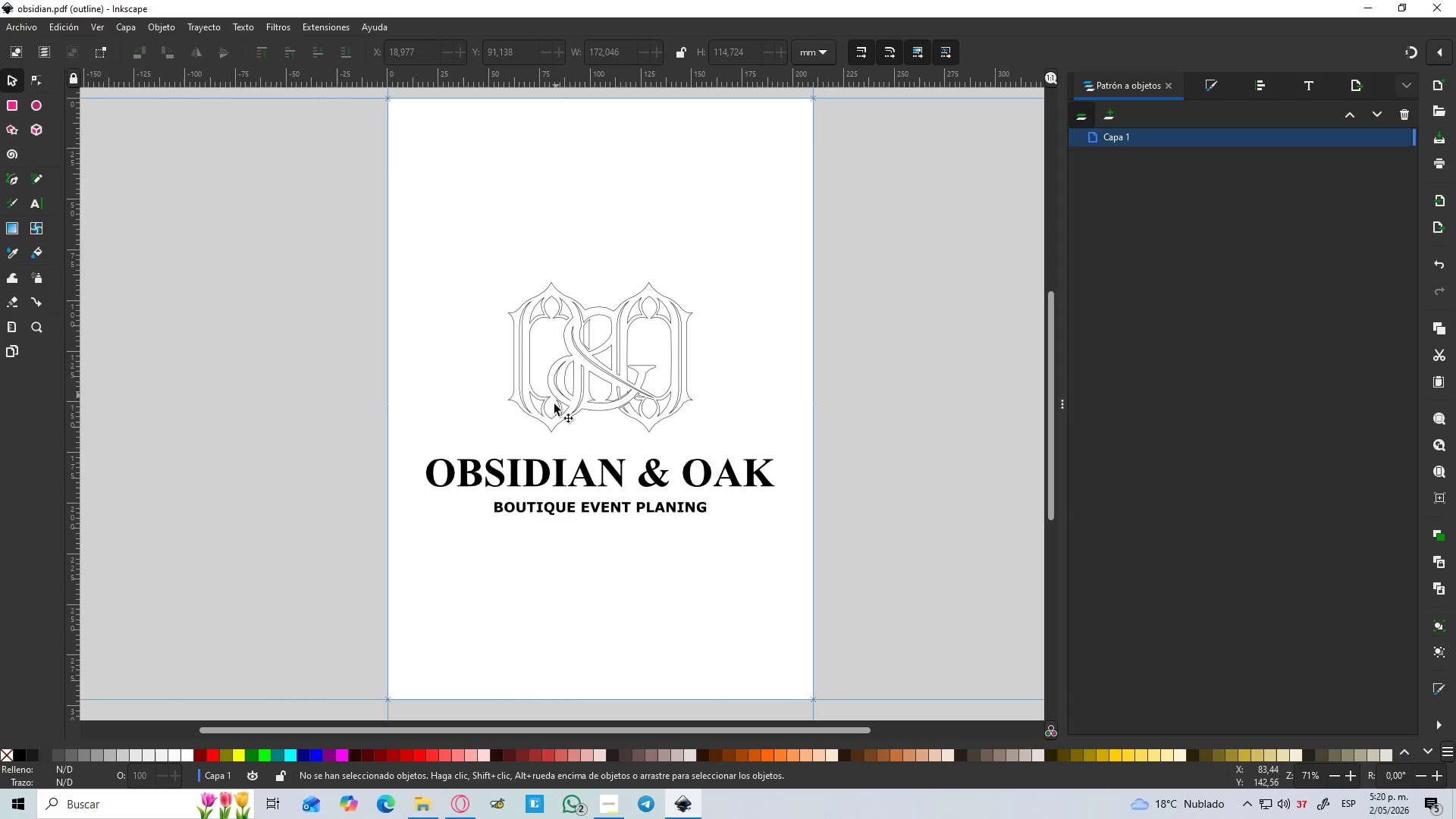 
left_click([545, 472])
 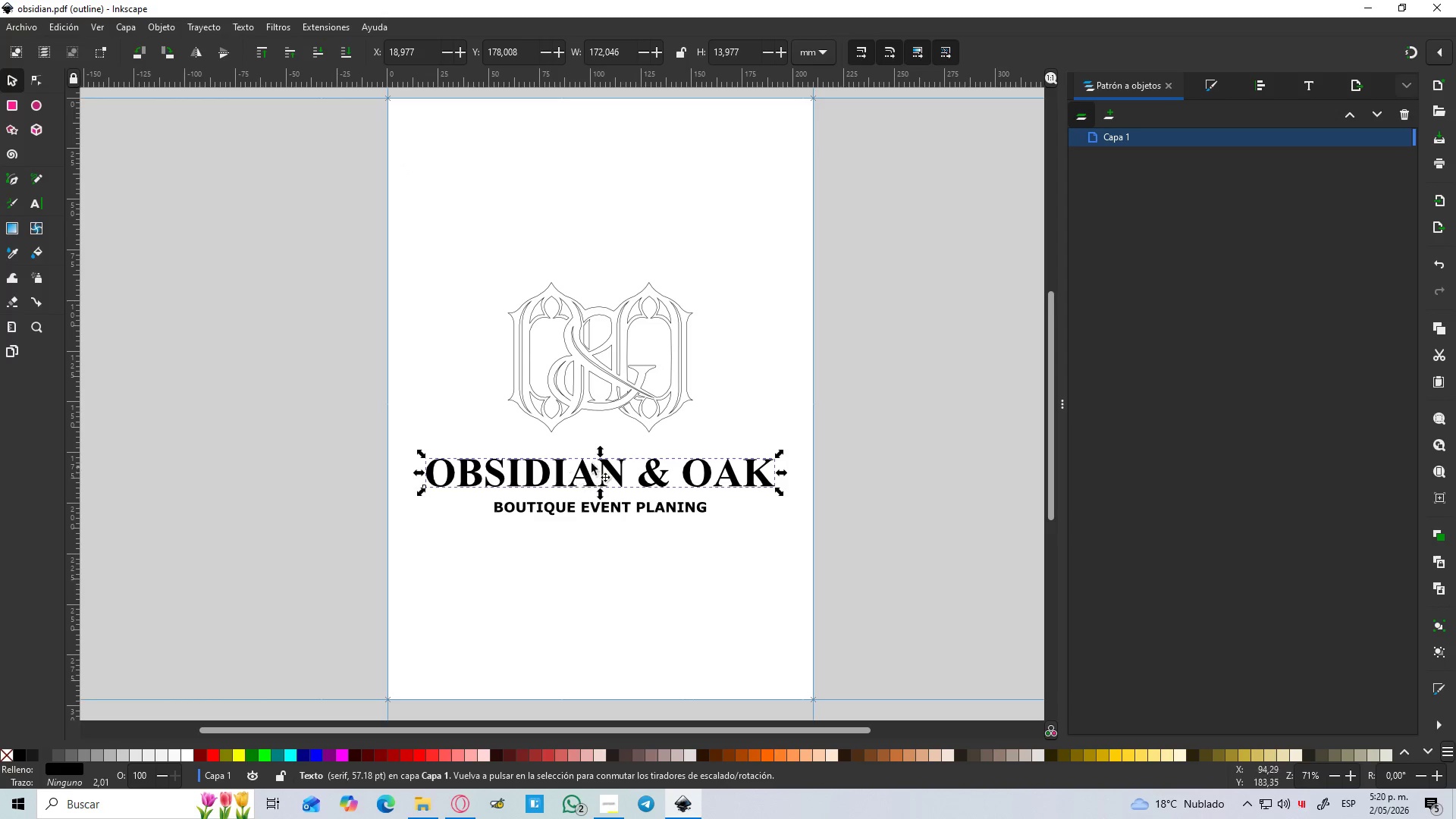 
left_click([858, 331])
 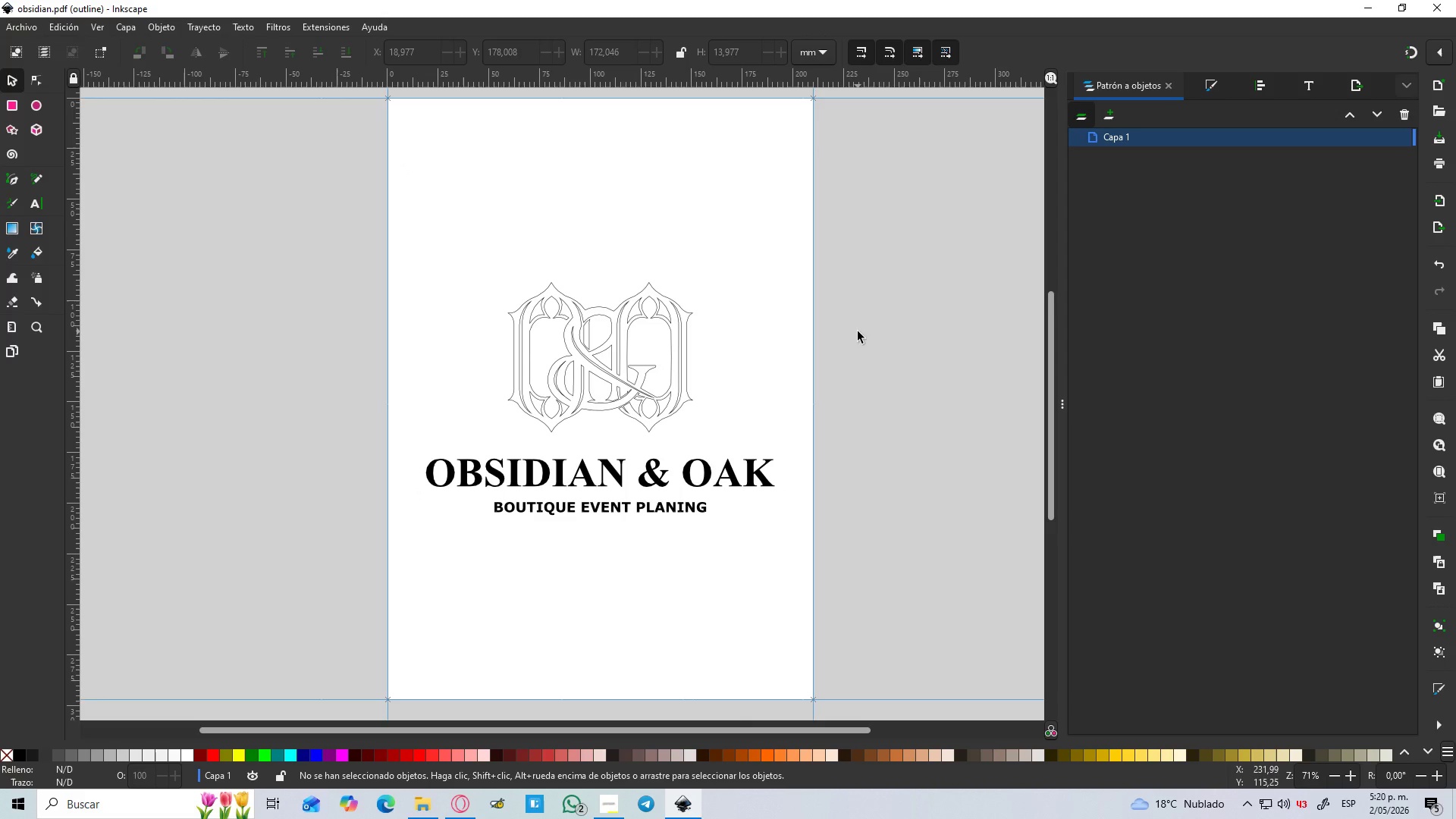 
hold_key(key=ControlLeft, duration=1.52)
scroll: coordinate [858, 331], scroll_direction: down, amount: 1.0
 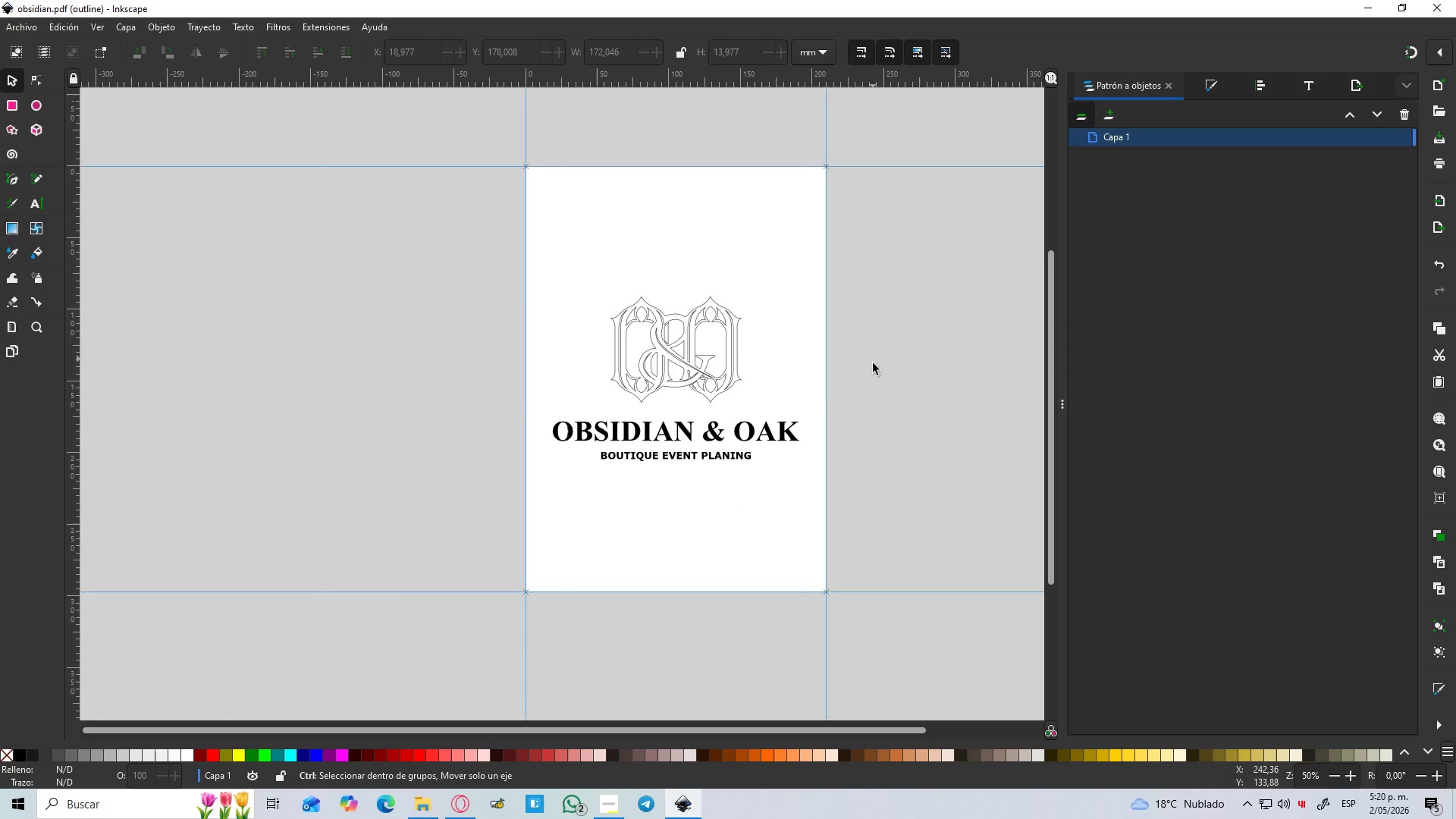 
hold_key(key=ControlLeft, duration=0.52)
scroll: coordinate [871, 366], scroll_direction: up, amount: 2.0
 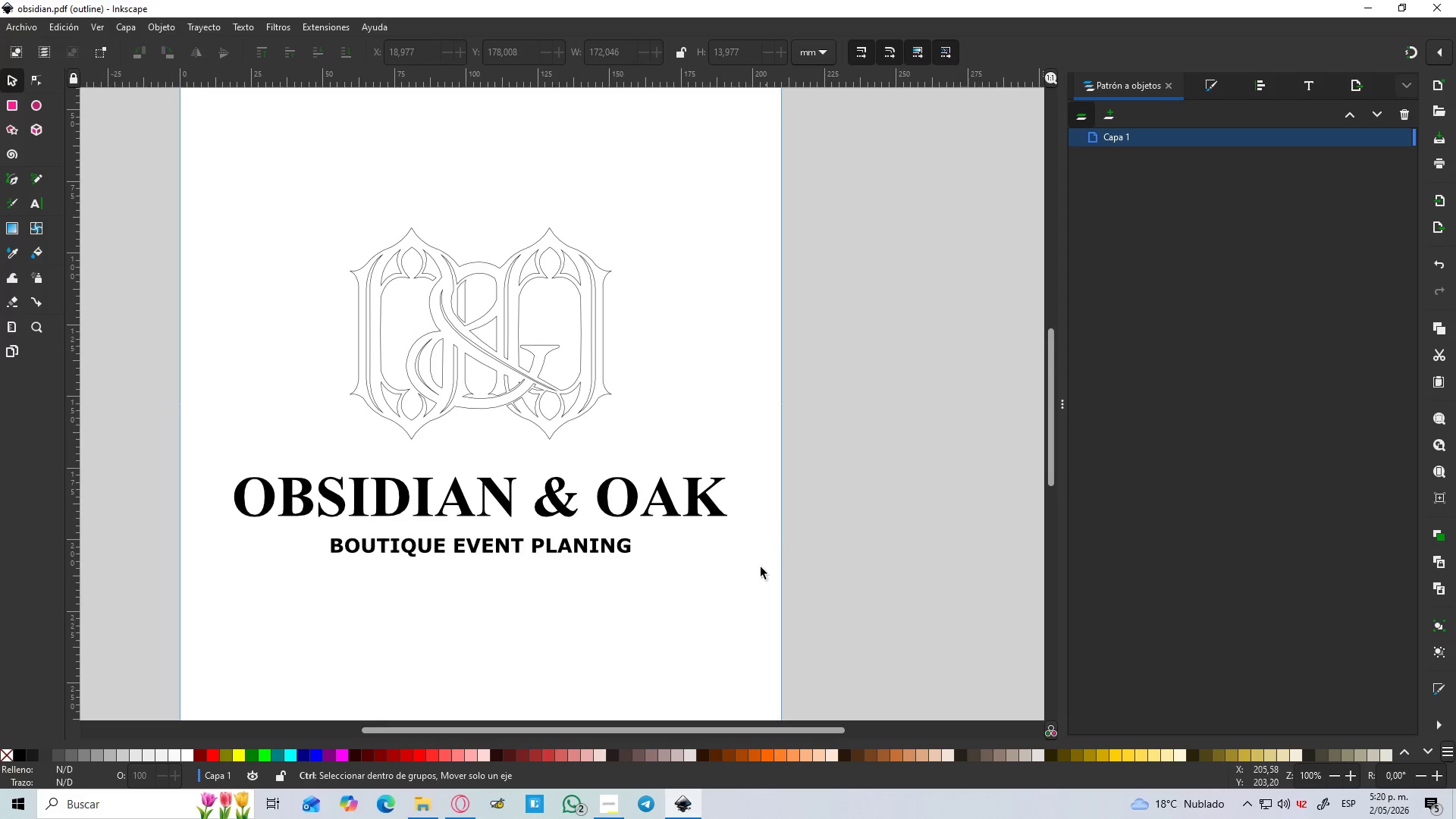 
left_click([760, 573])
 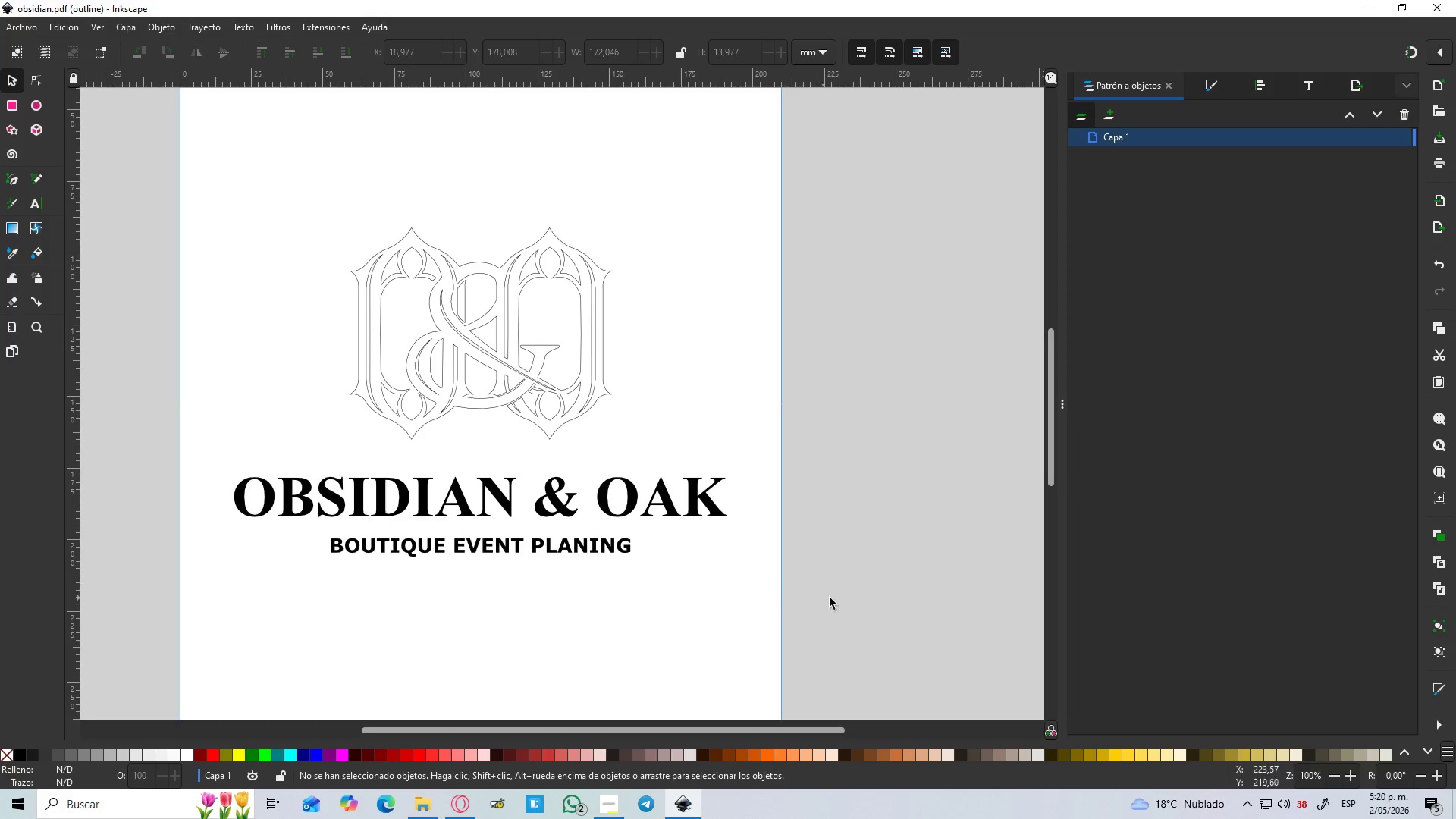 
left_click_drag(start_coordinate=[836, 598], to_coordinate=[225, 444])
 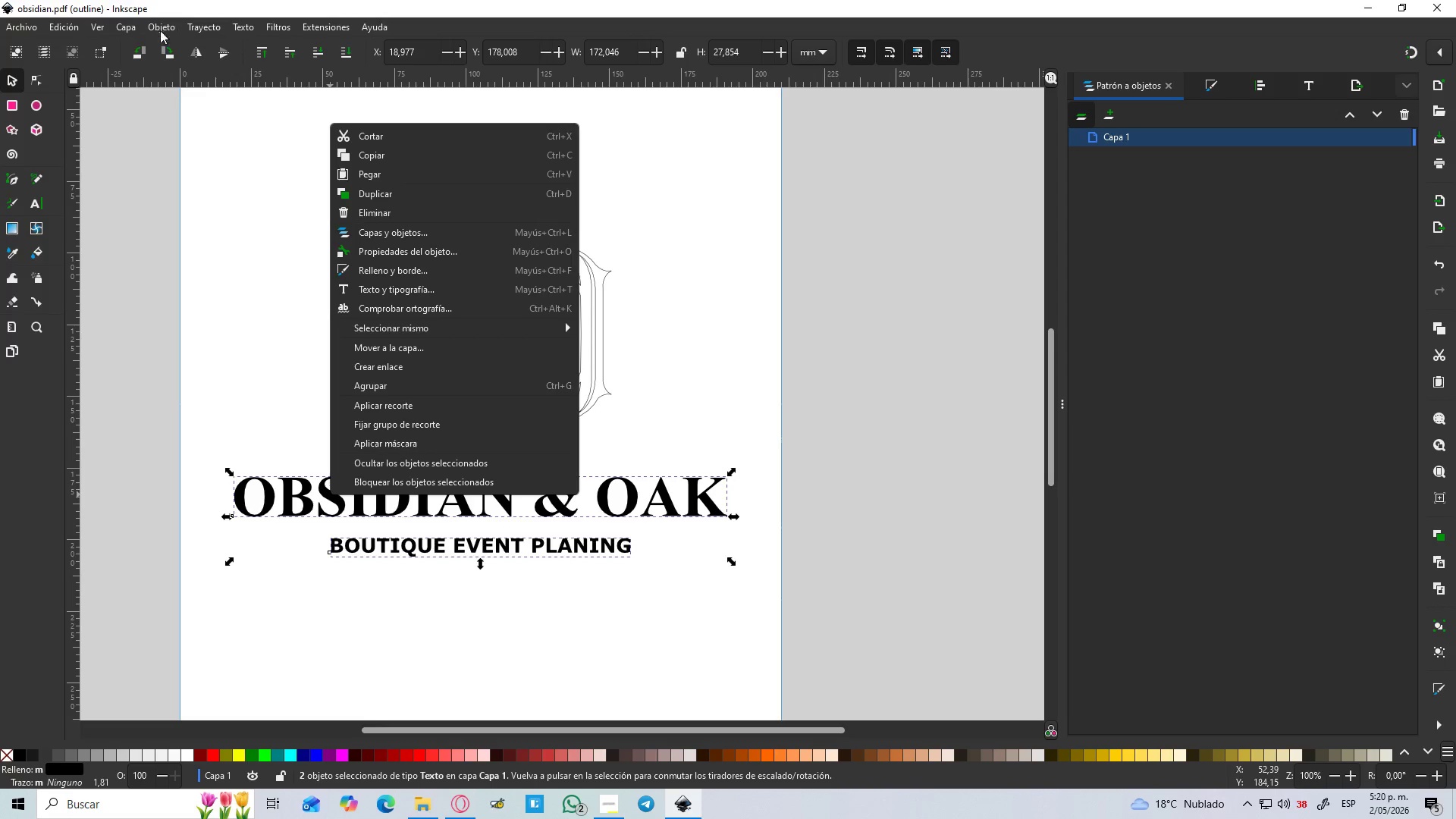 
left_click([215, 28])
 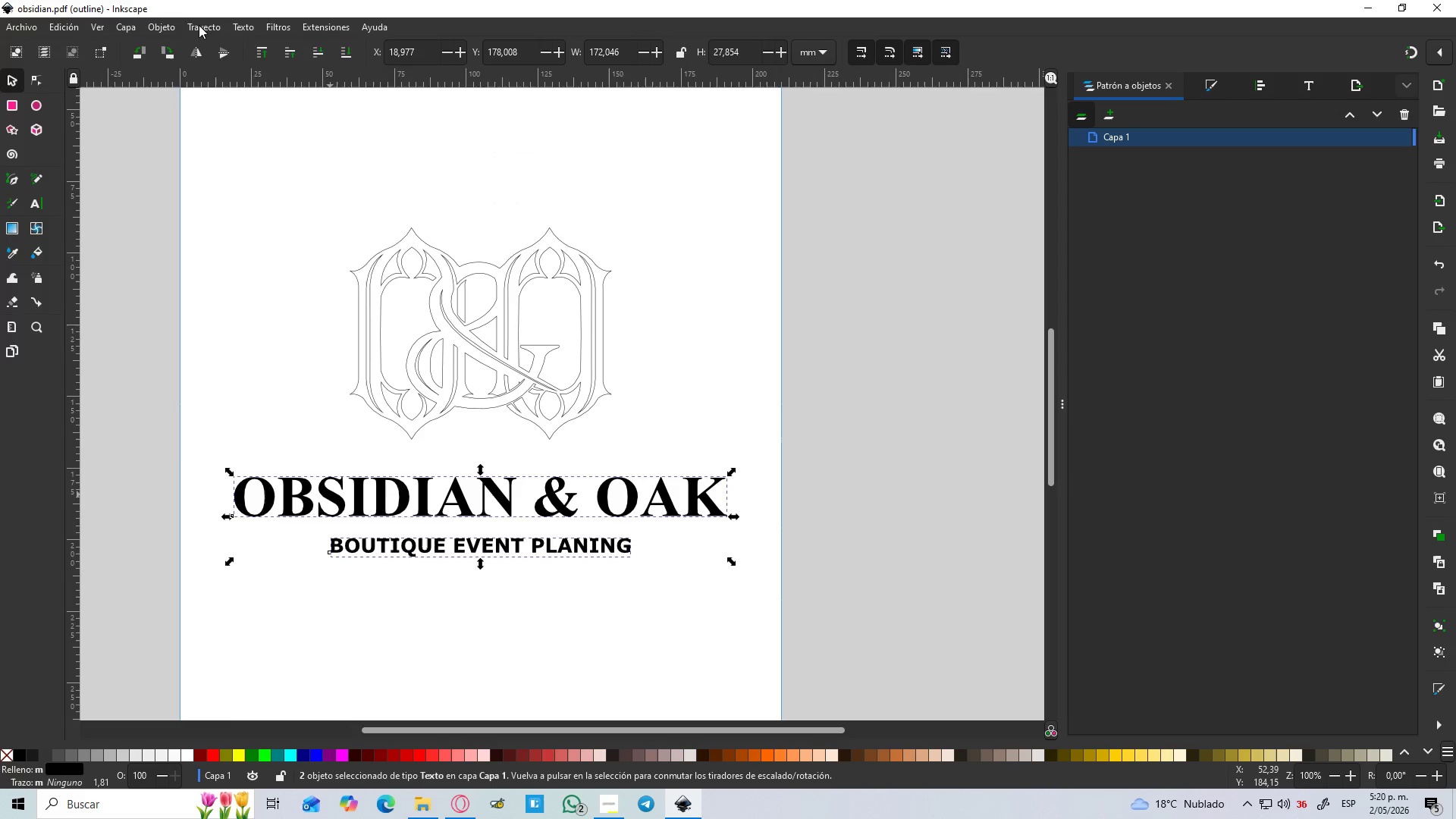 
left_click([199, 25])
 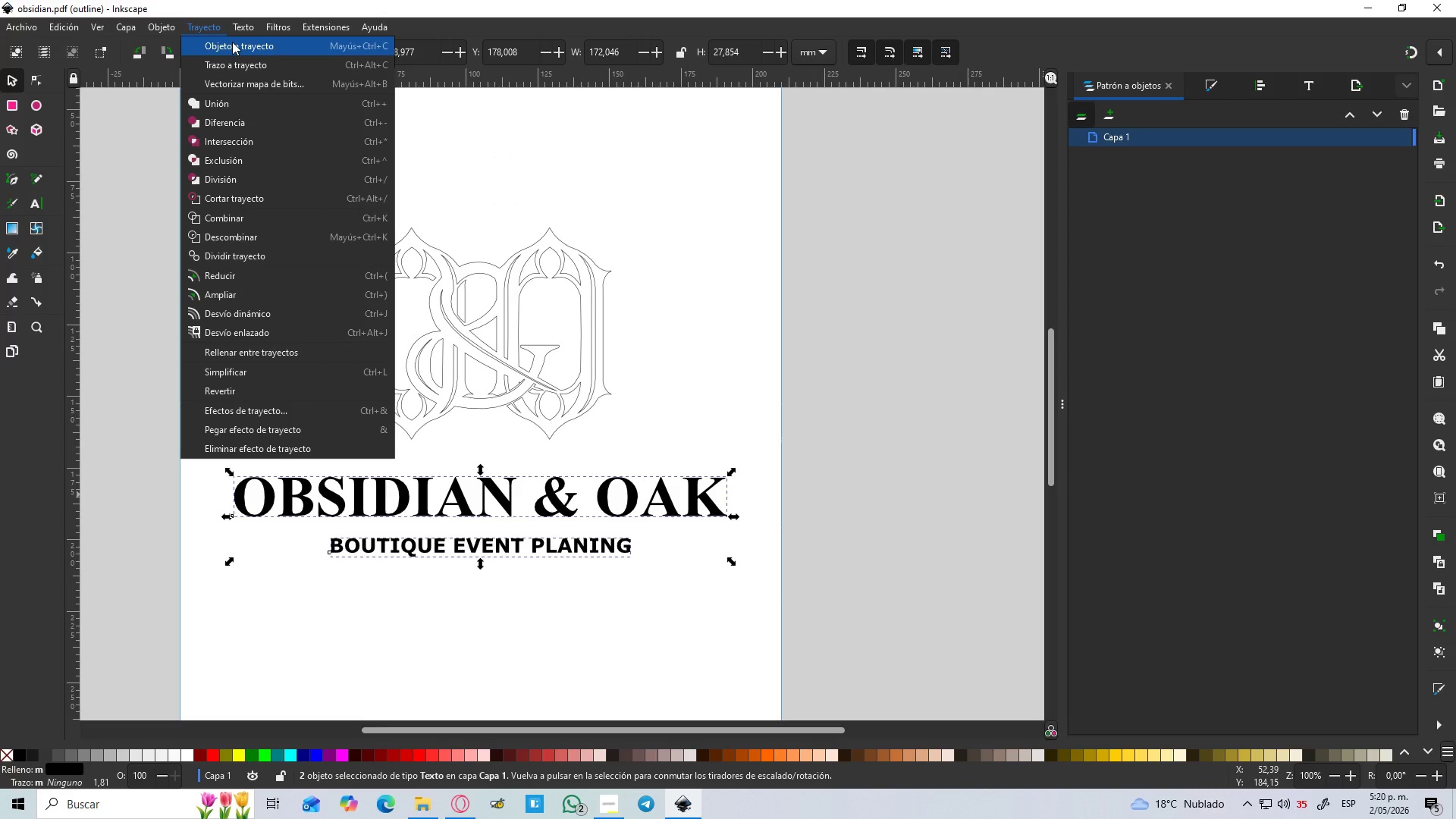 
left_click([232, 42])
 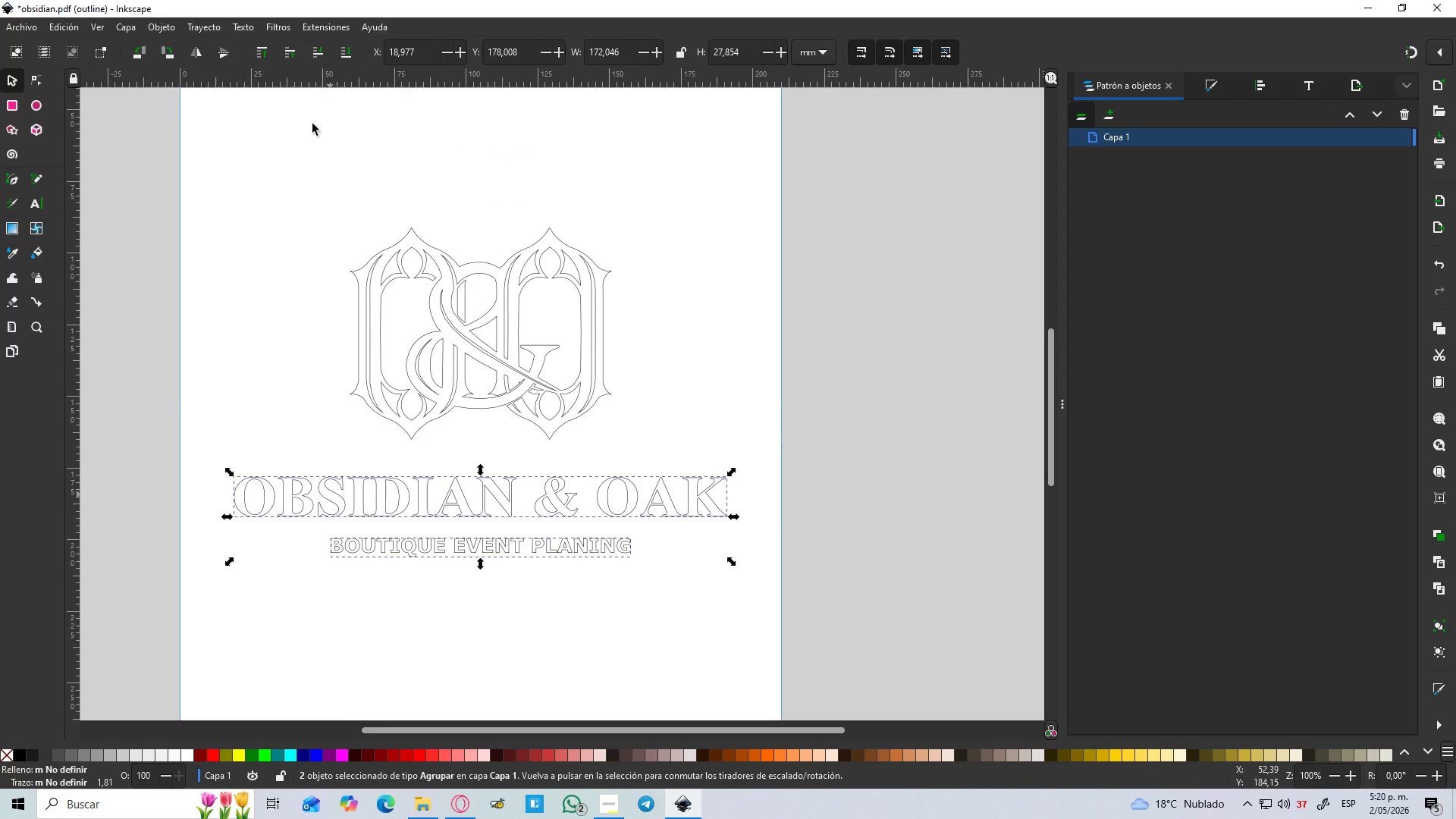 
left_click([813, 347])
 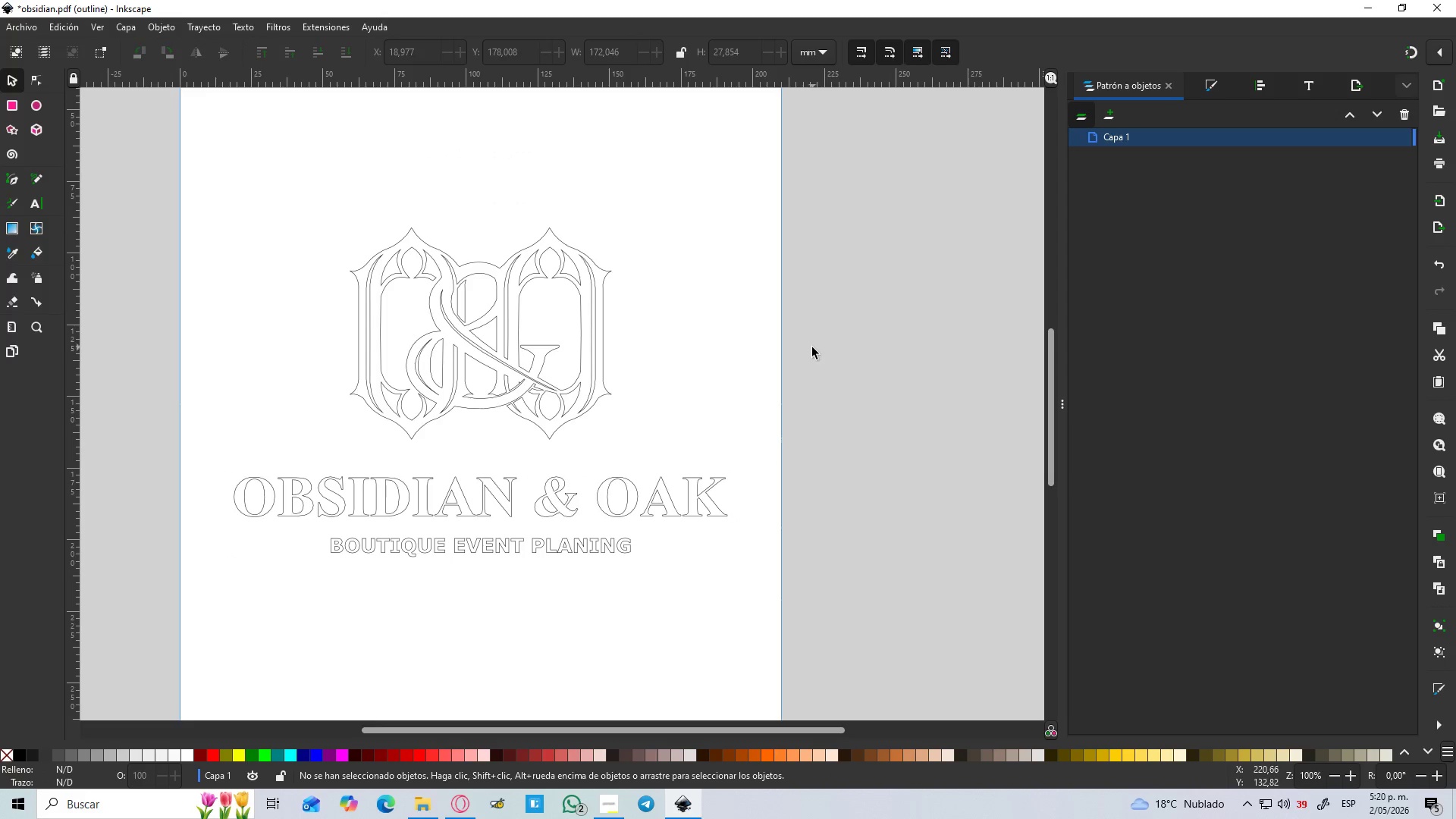 
hold_key(key=ControlLeft, duration=0.44)
 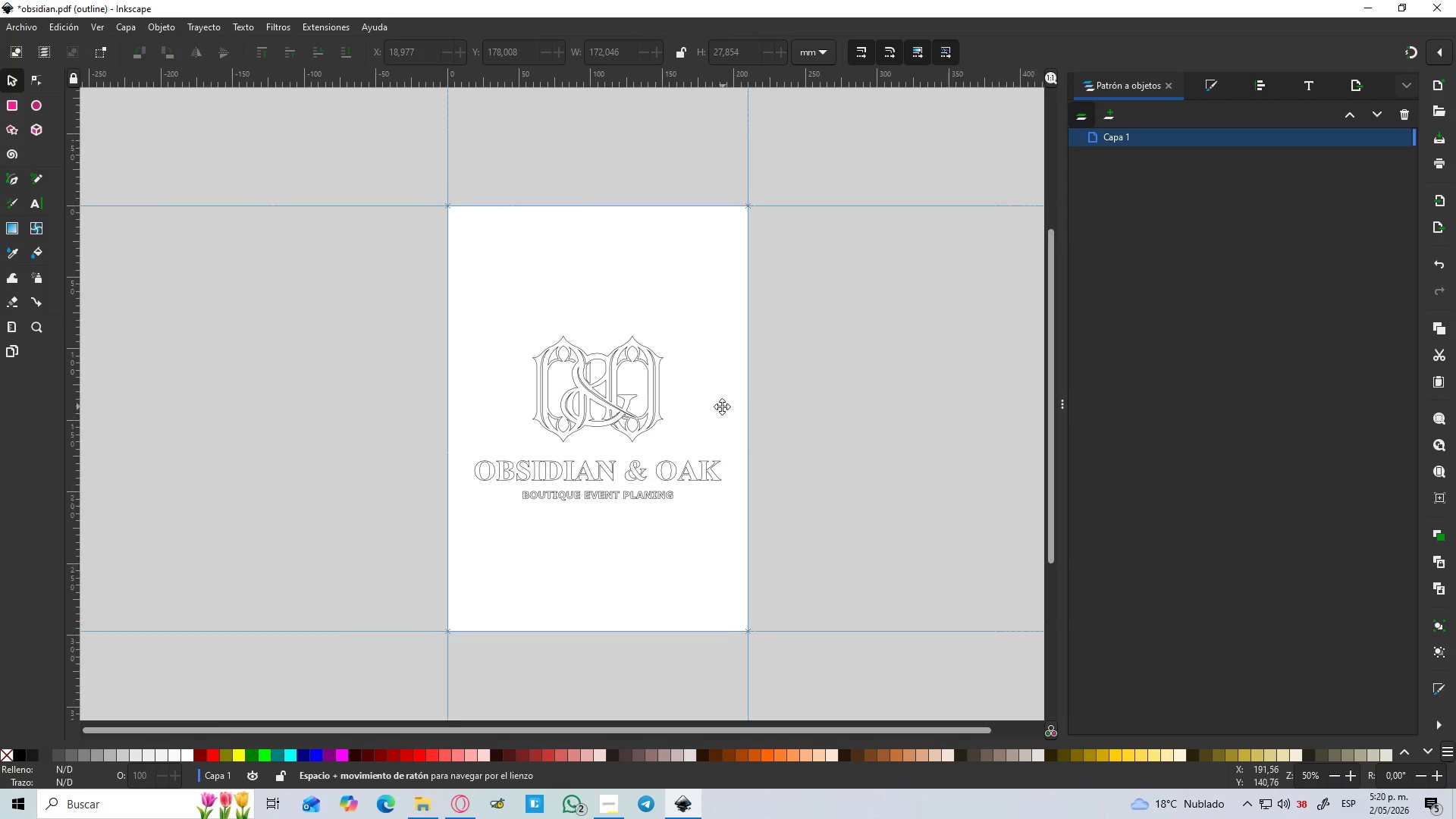 
hold_key(key=Space, duration=0.39)
 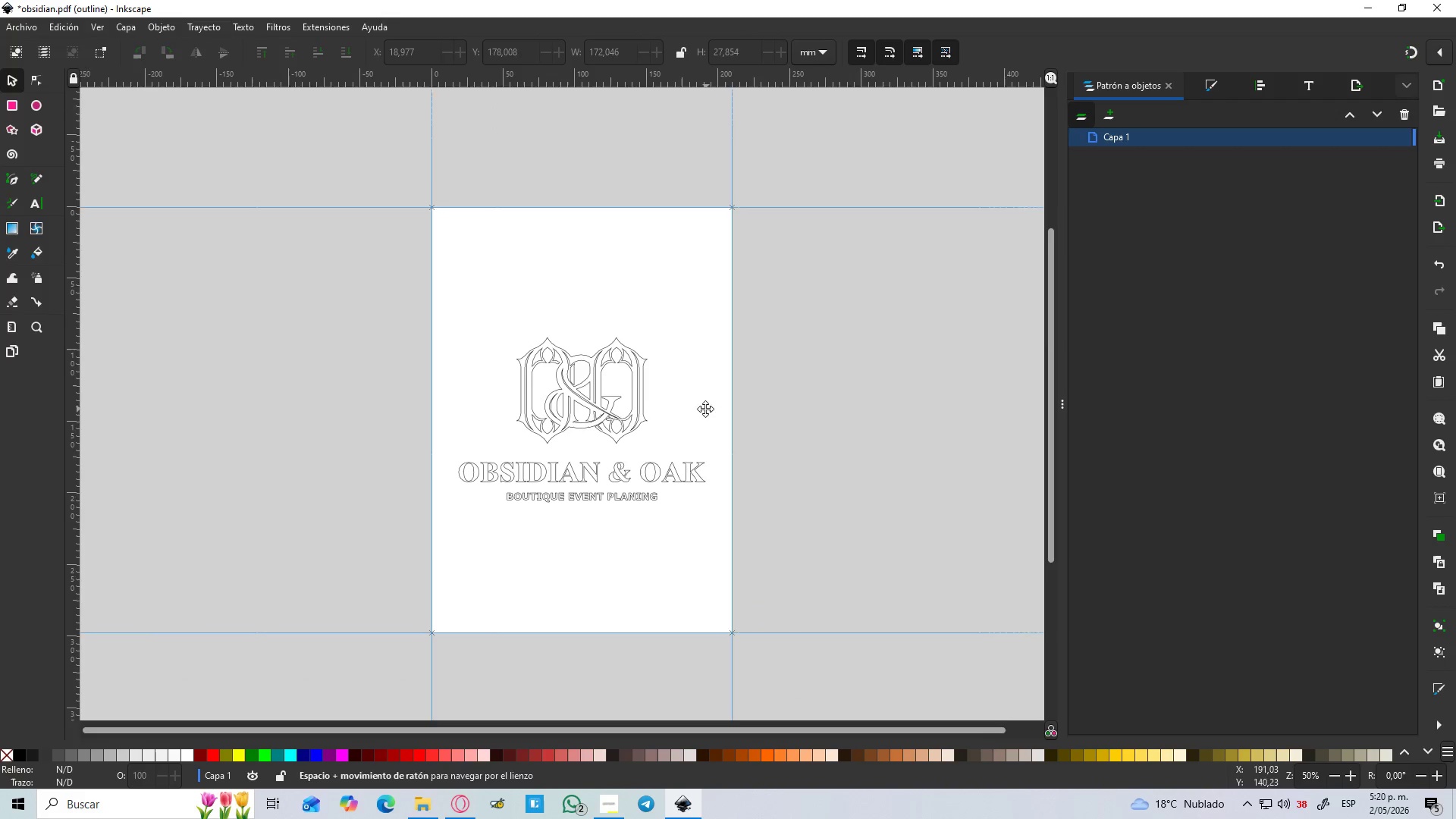 
scroll: coordinate [812, 347], scroll_direction: down, amount: 2.0
 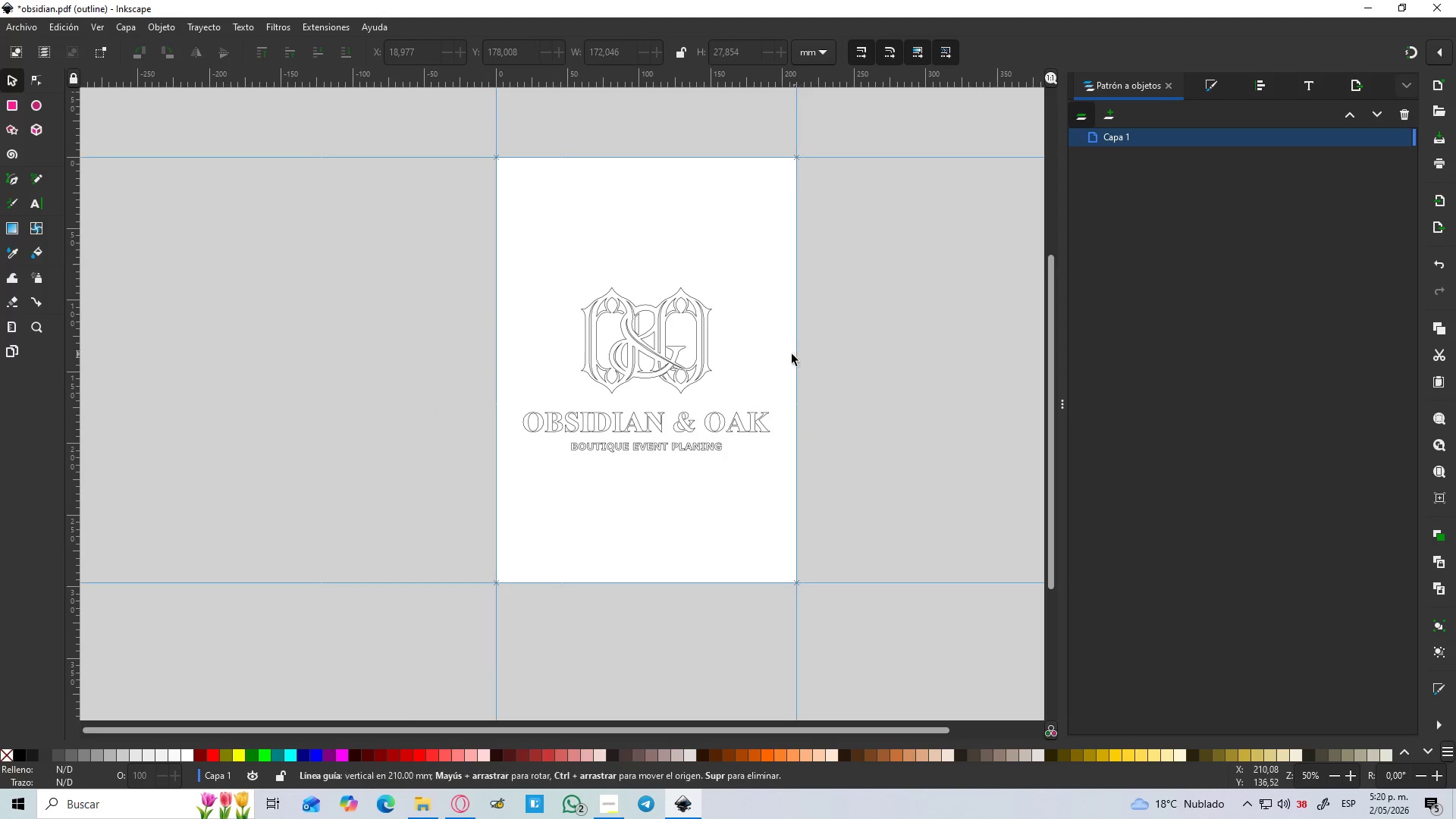 
hold_key(key=ControlLeft, duration=0.66)
scroll: coordinate [703, 410], scroll_direction: up, amount: 1.0
 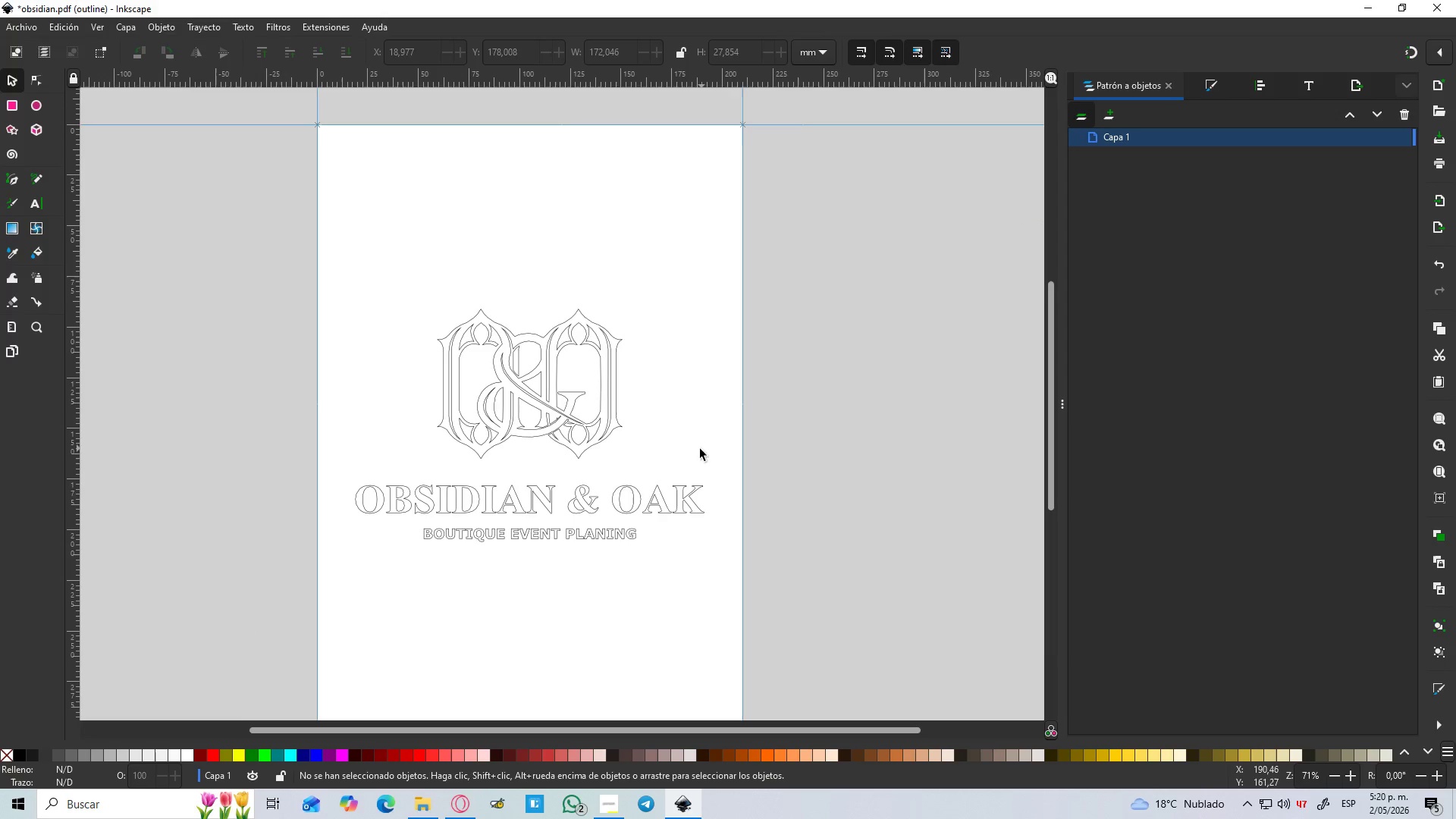 
hold_key(key=Space, duration=0.39)
 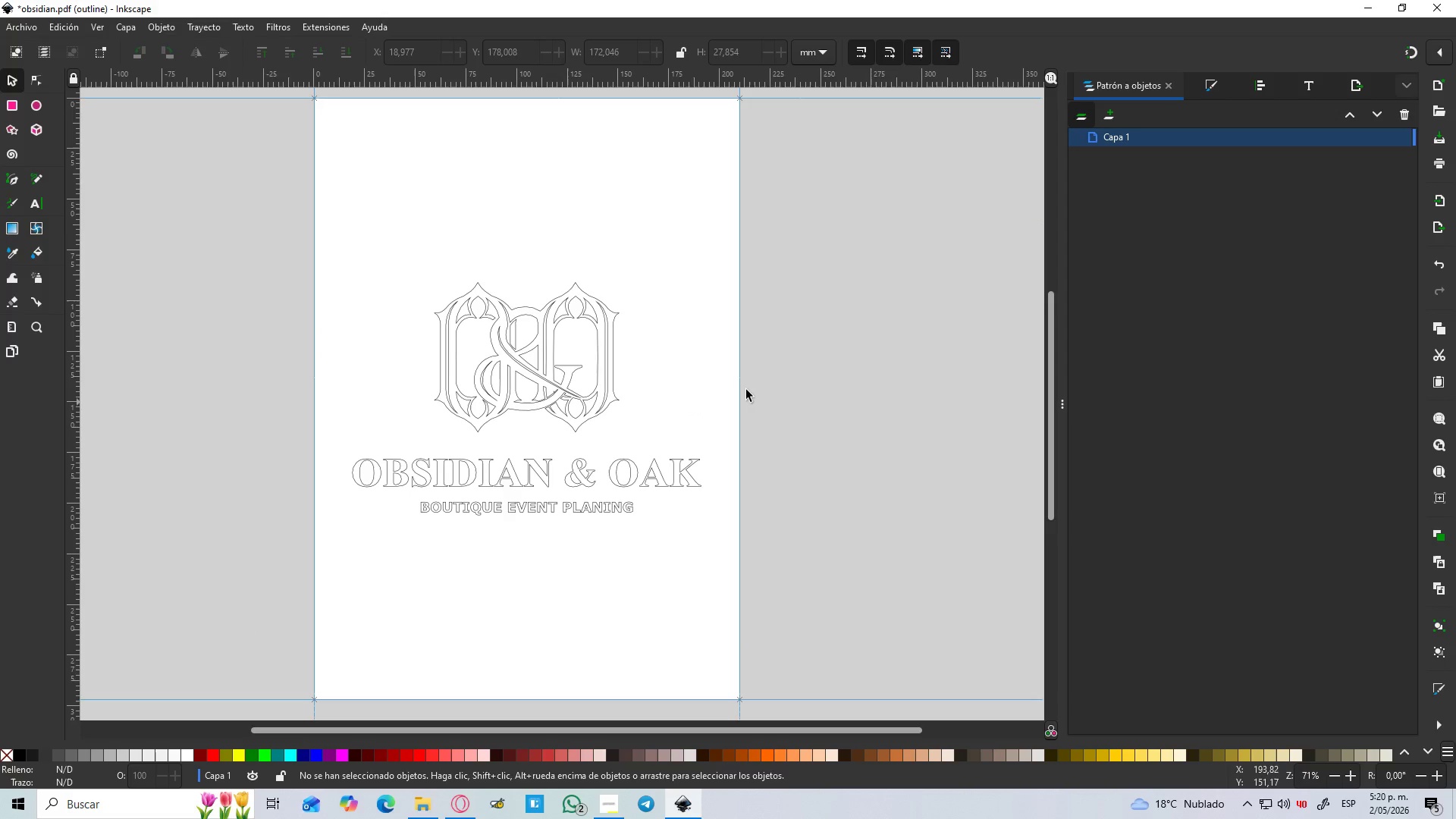 
hold_key(key=ControlLeft, duration=1.27)
 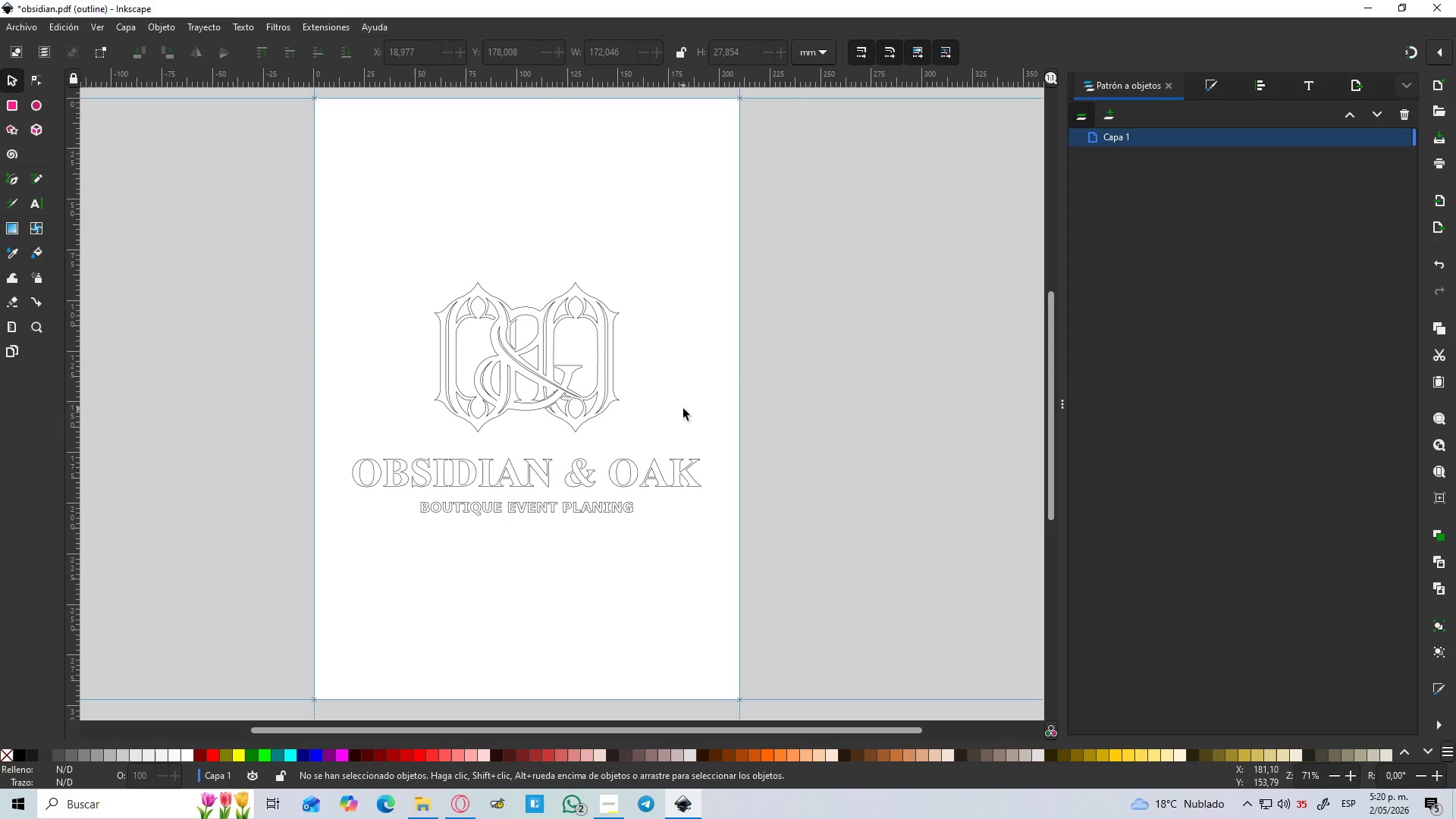 
wait(8.52)
 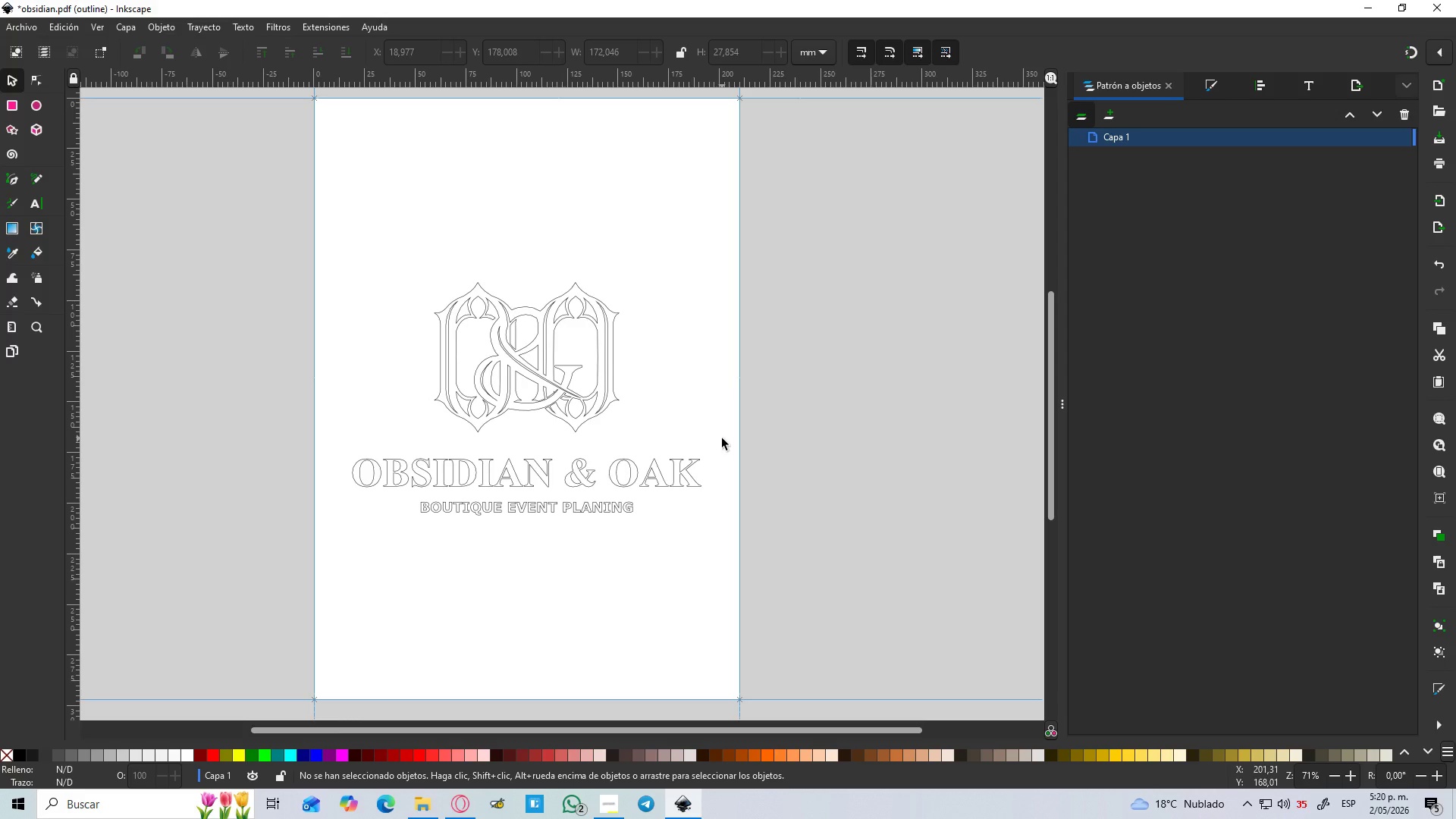 
key(Meta+Shift+S)
 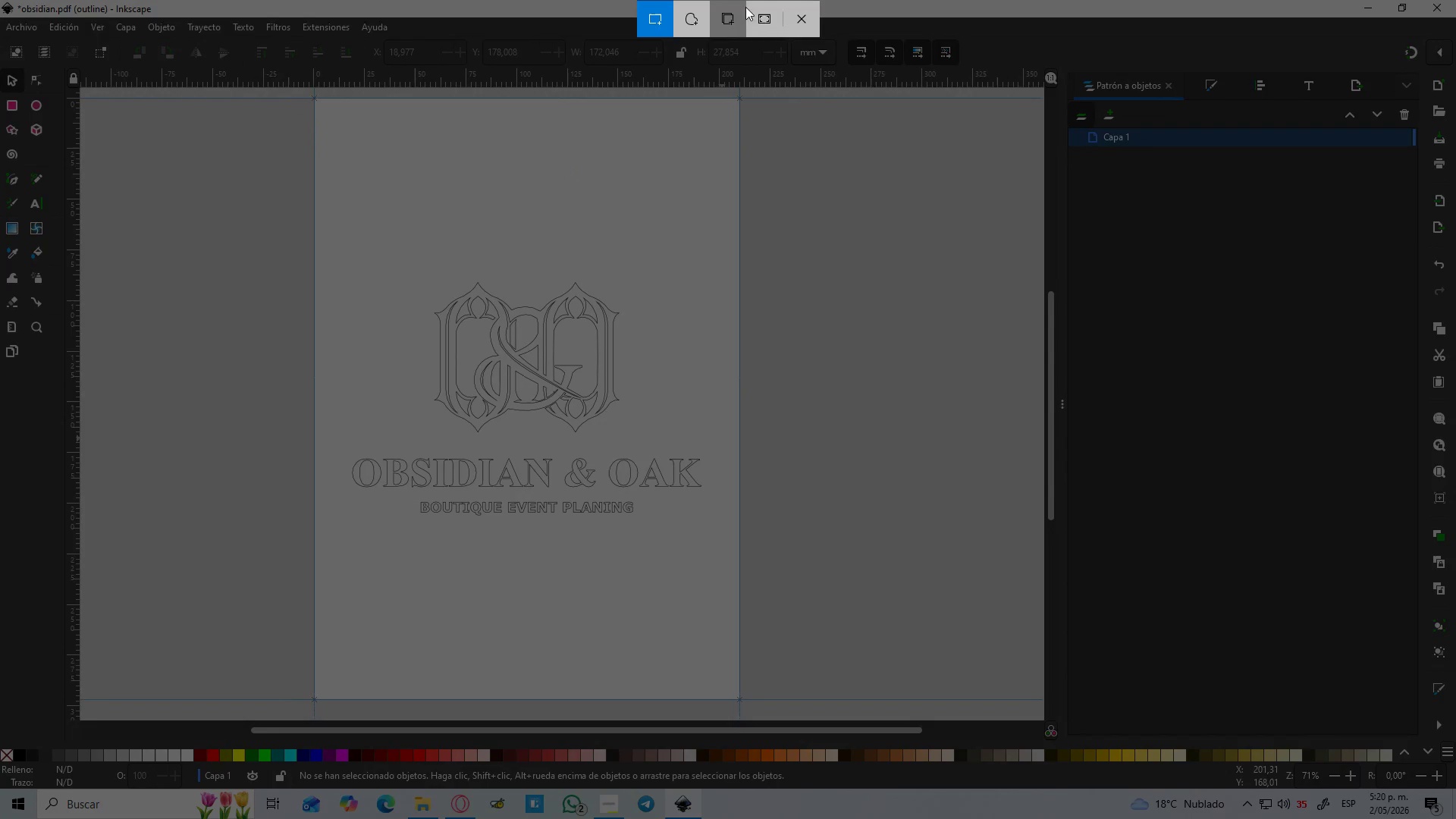 
left_click([767, 10])
 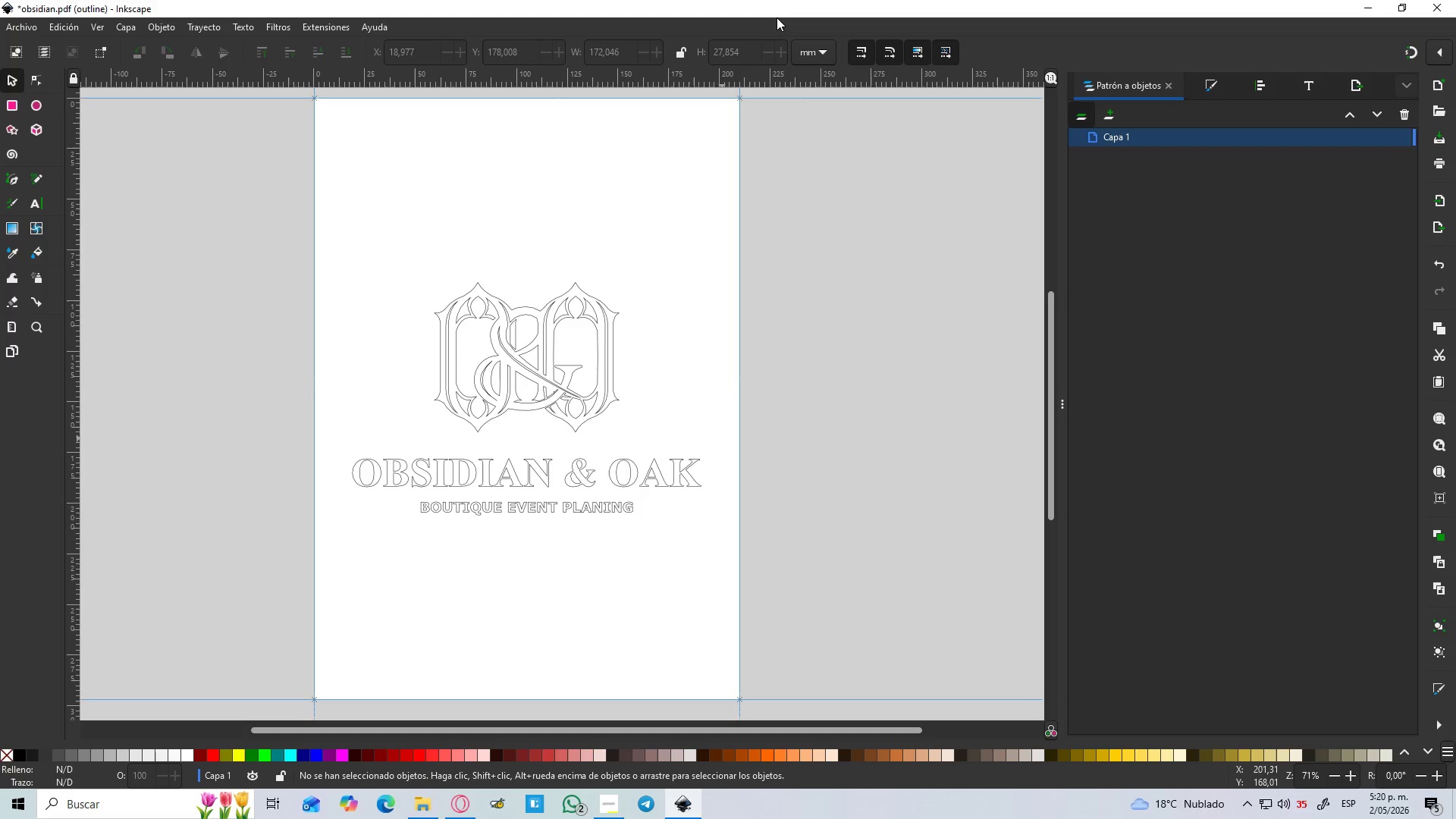 
wait(12.11)
 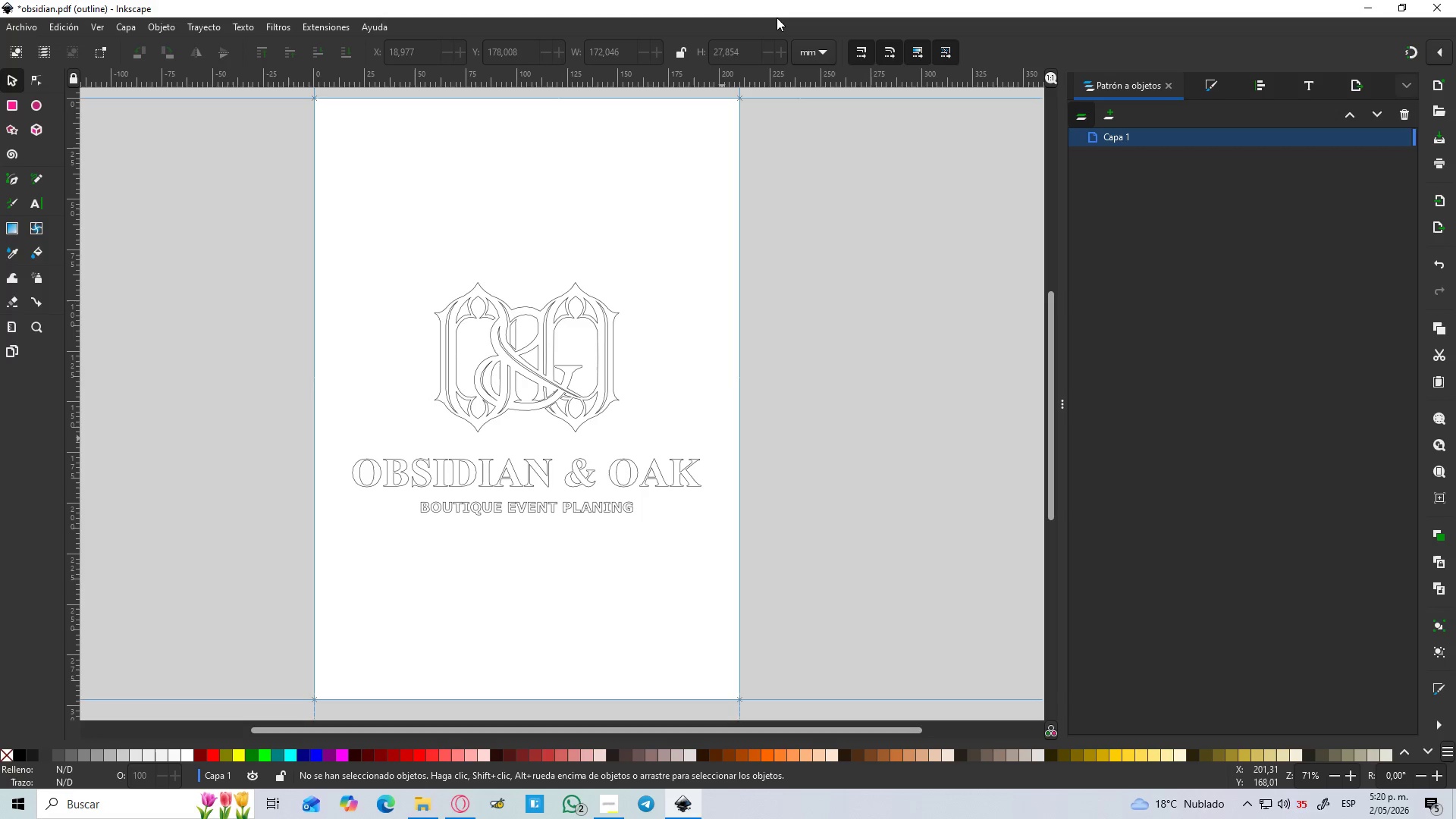 
left_click([573, 817])
 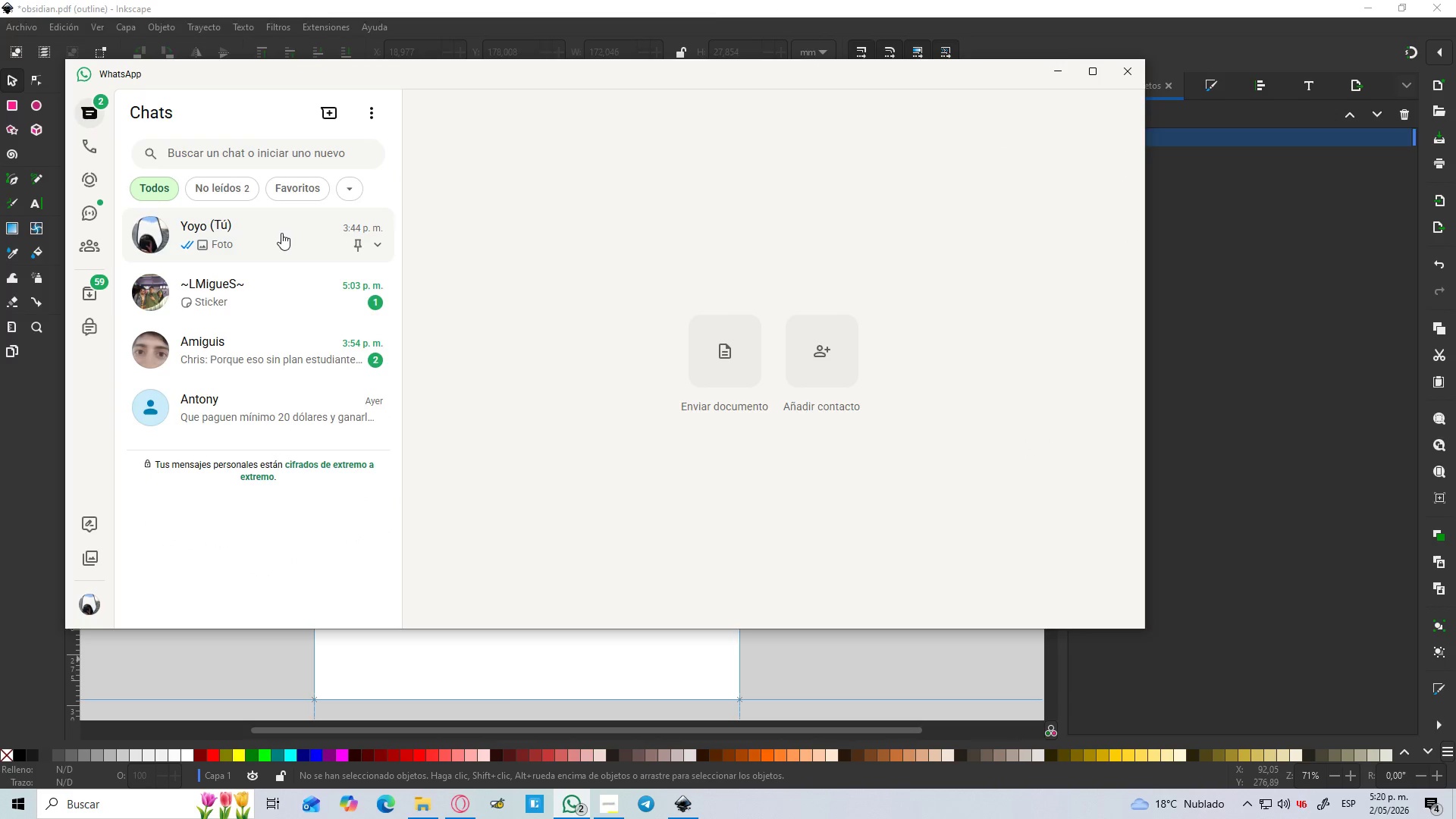 
left_click([281, 233])
 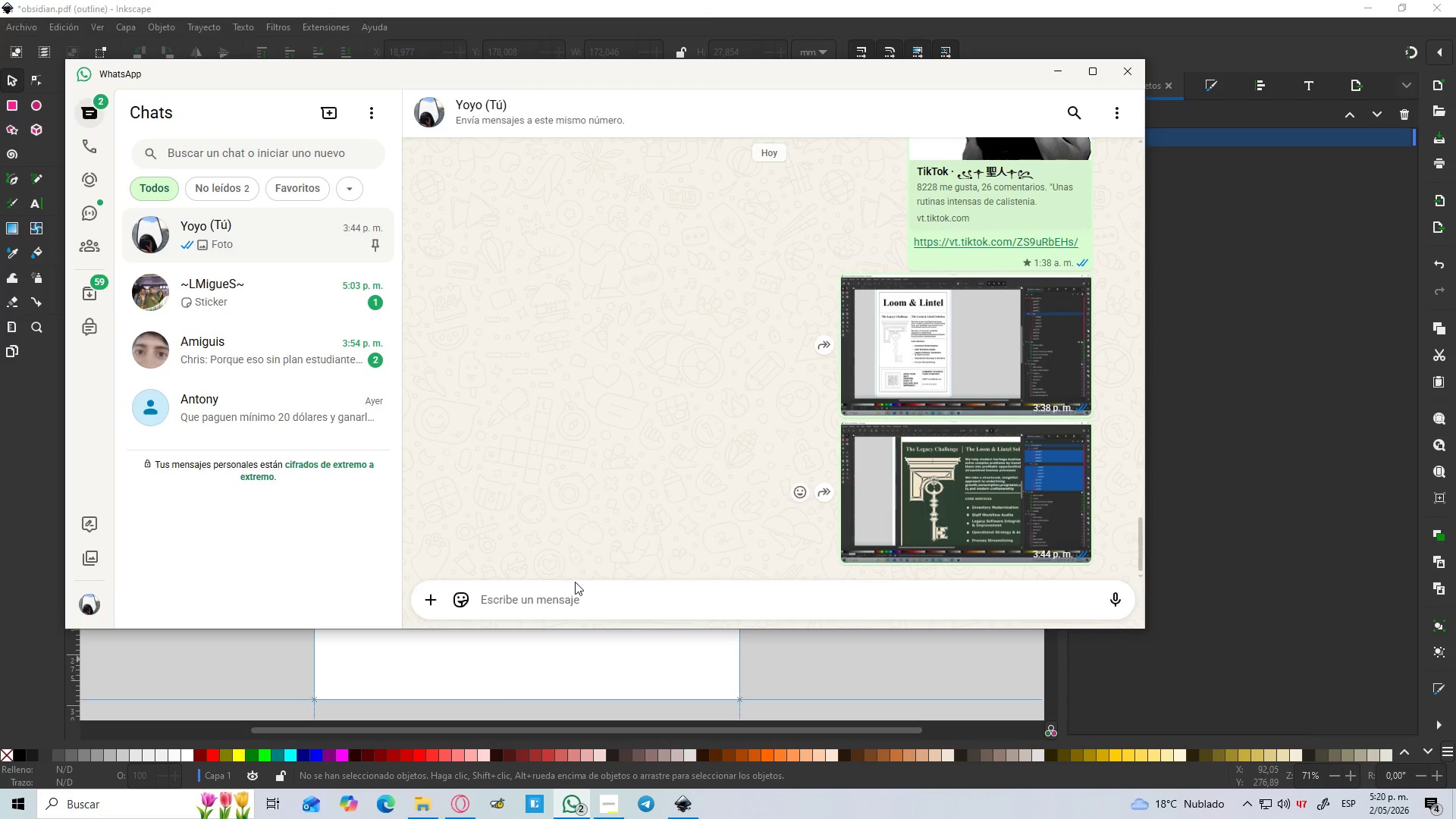 
left_click([575, 595])
 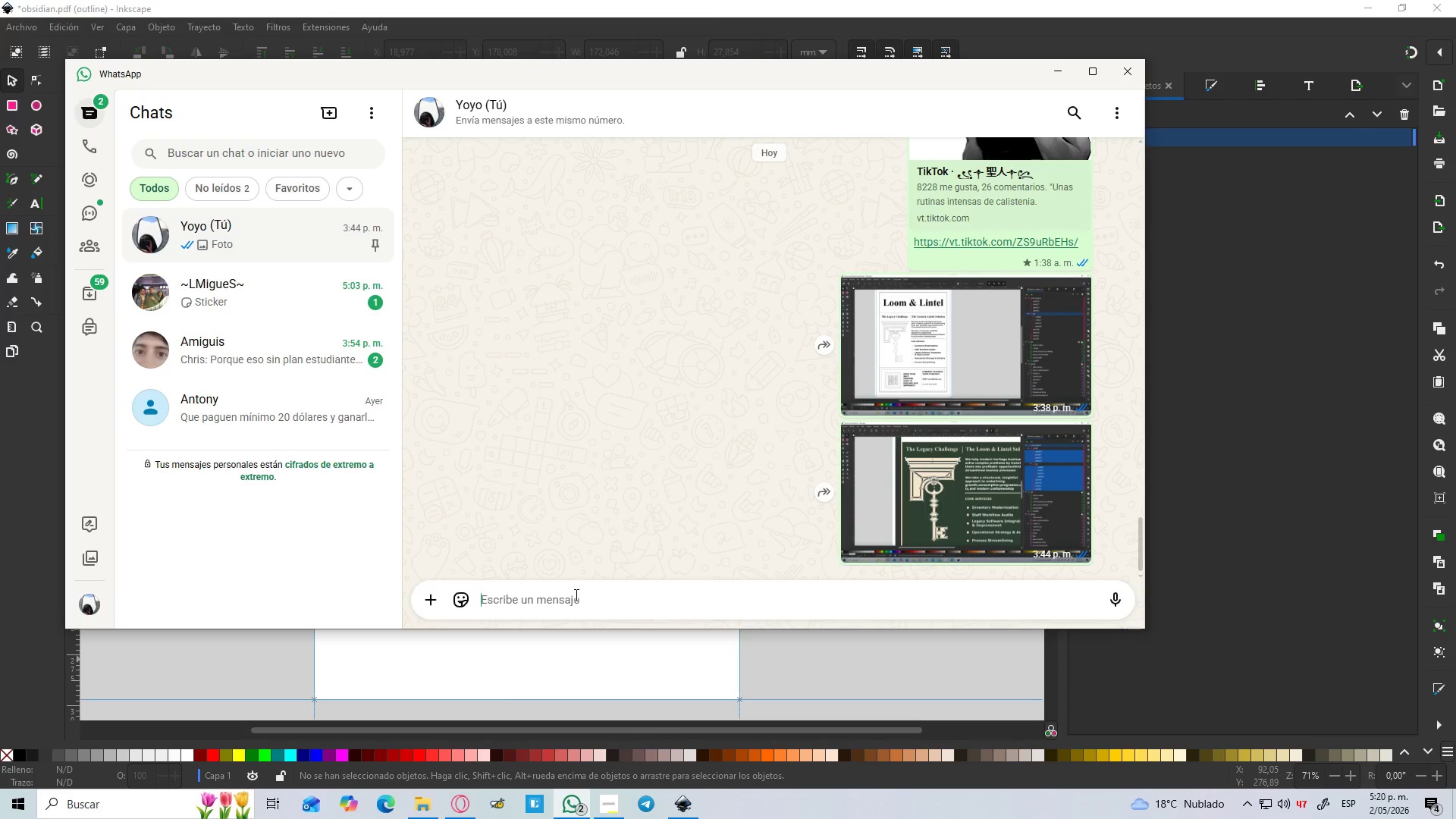 
key(Control+V)
 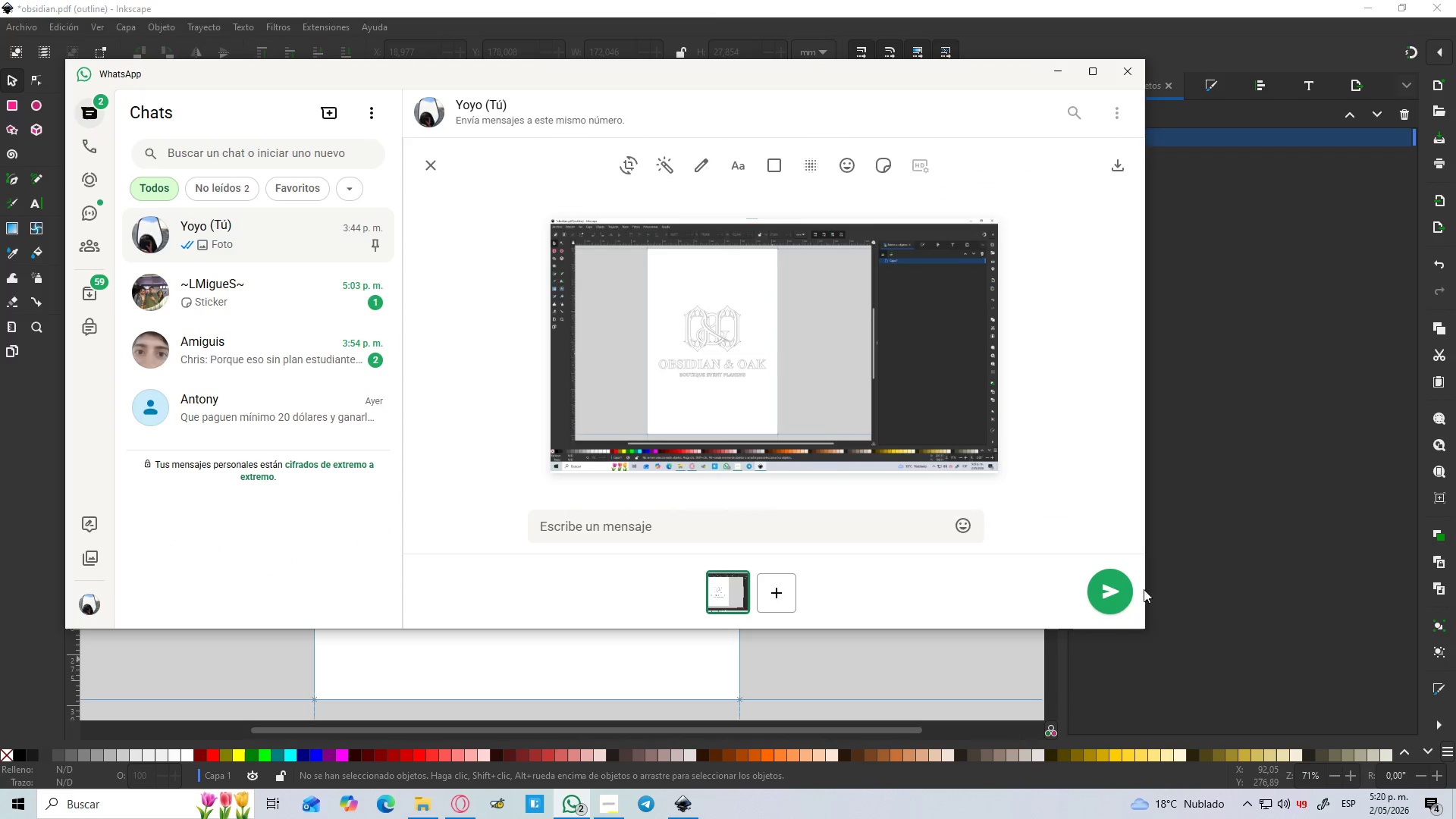 
left_click([1118, 595])
 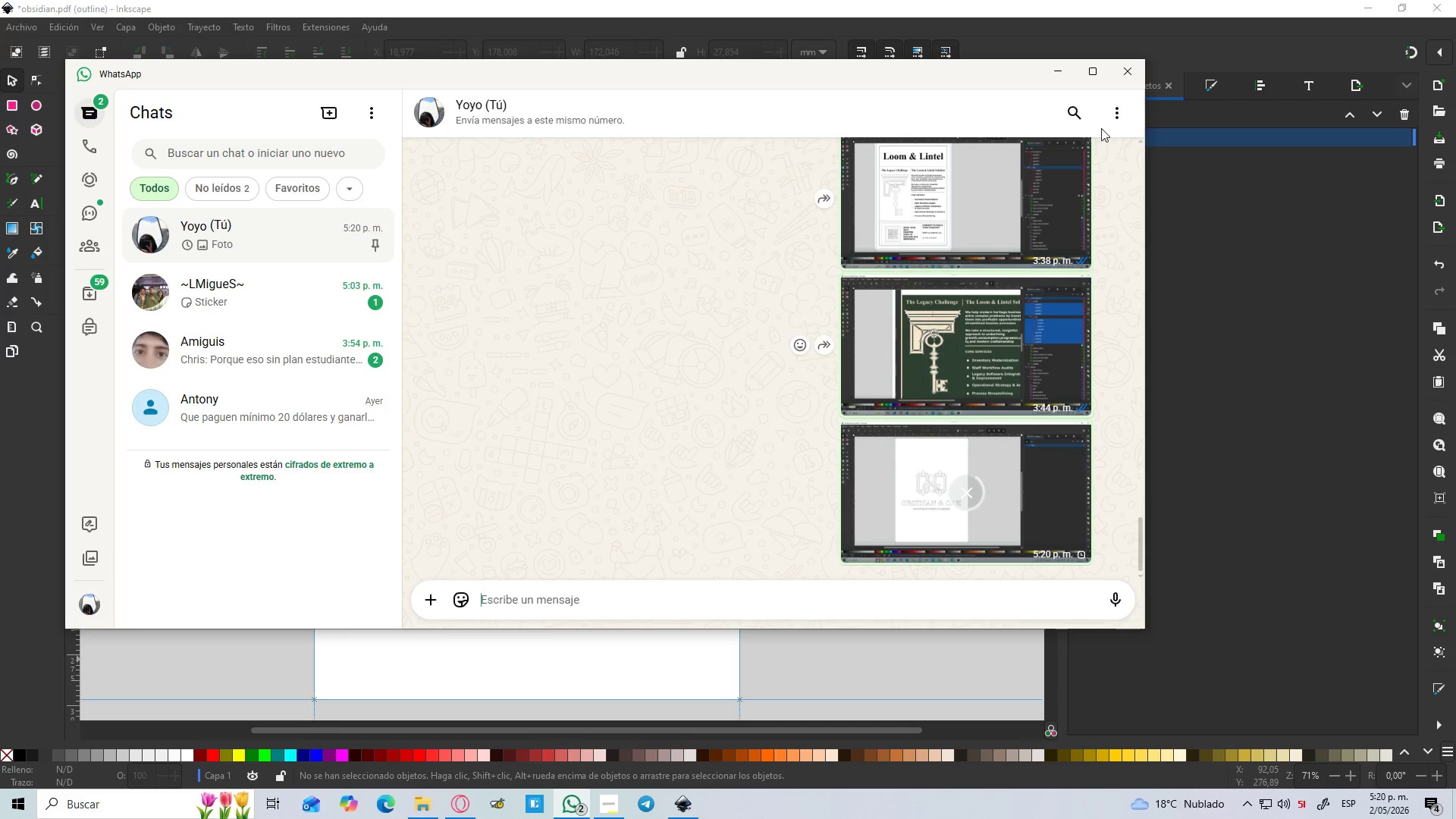 
left_click([1053, 74])
 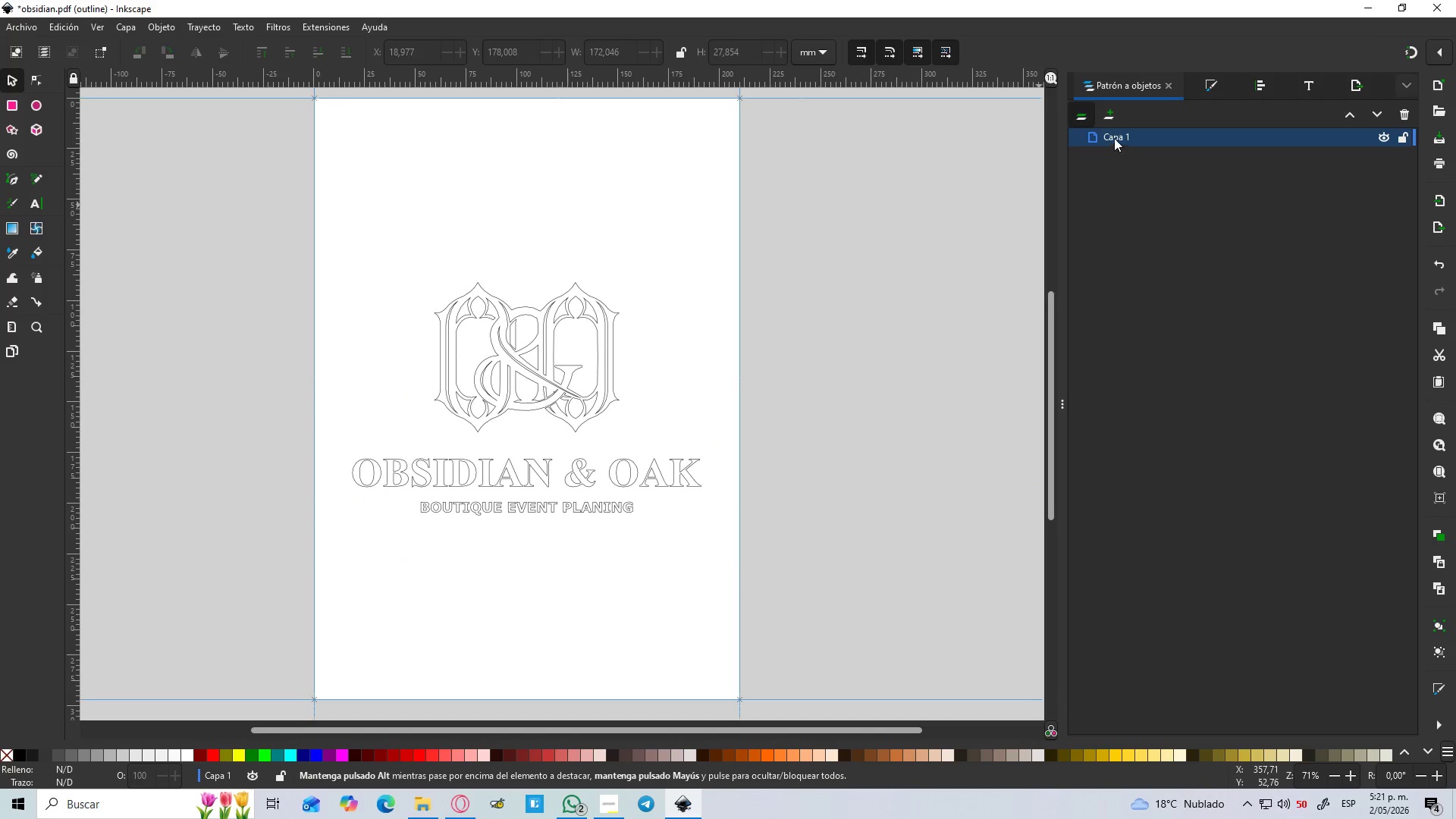 
left_click([1085, 118])
 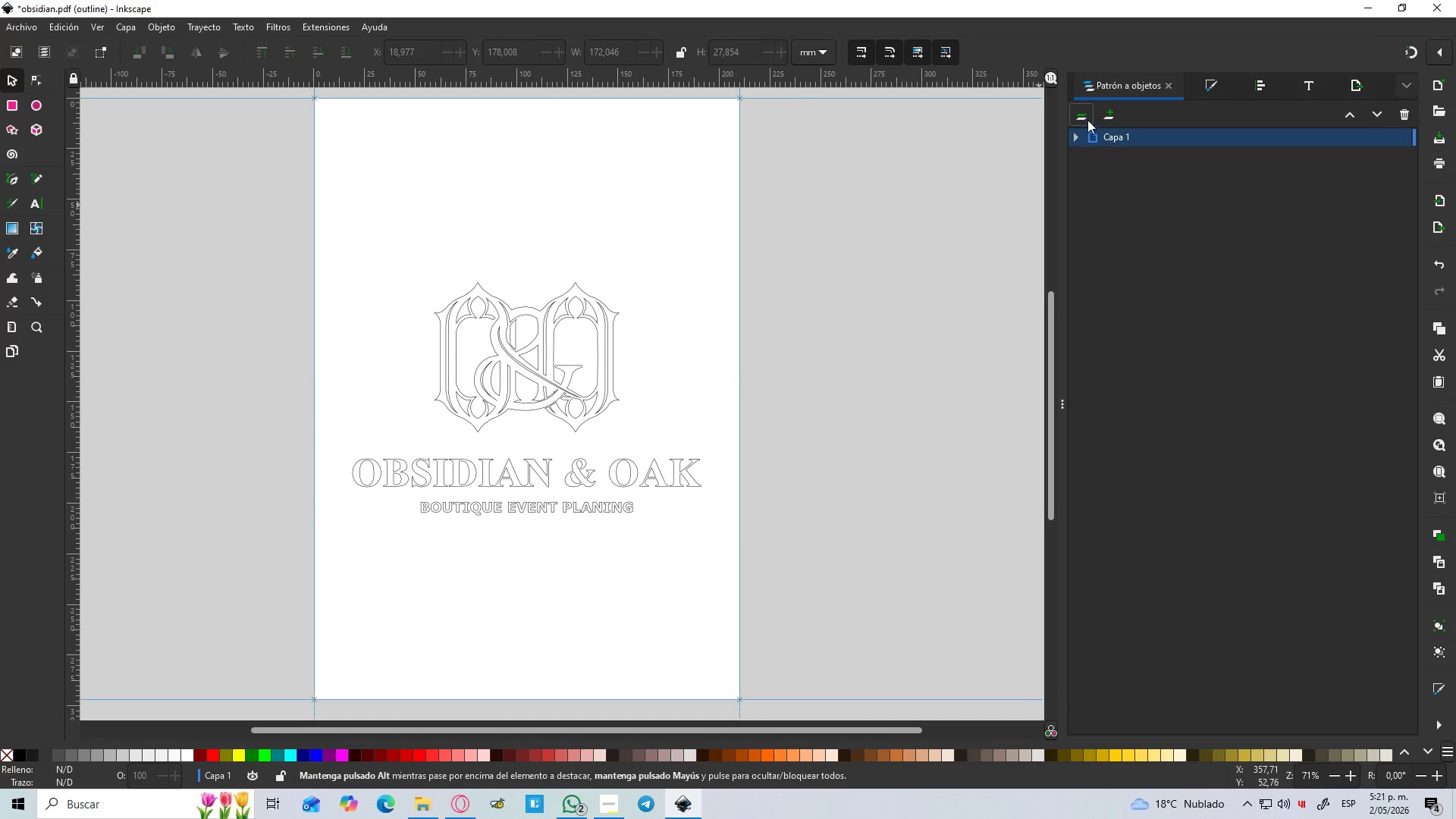 
left_click([1083, 115])
 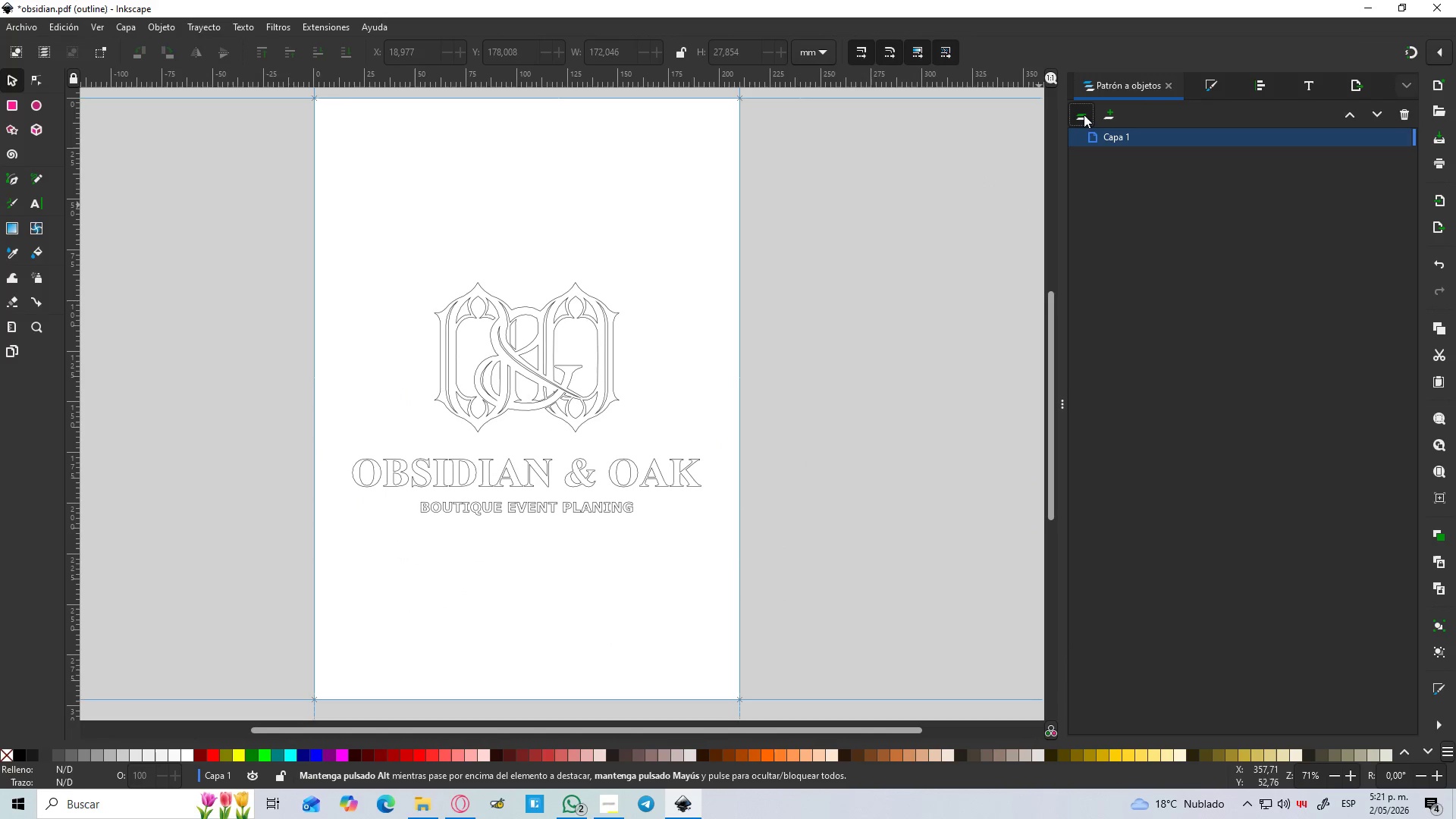 
left_click([1084, 115])
 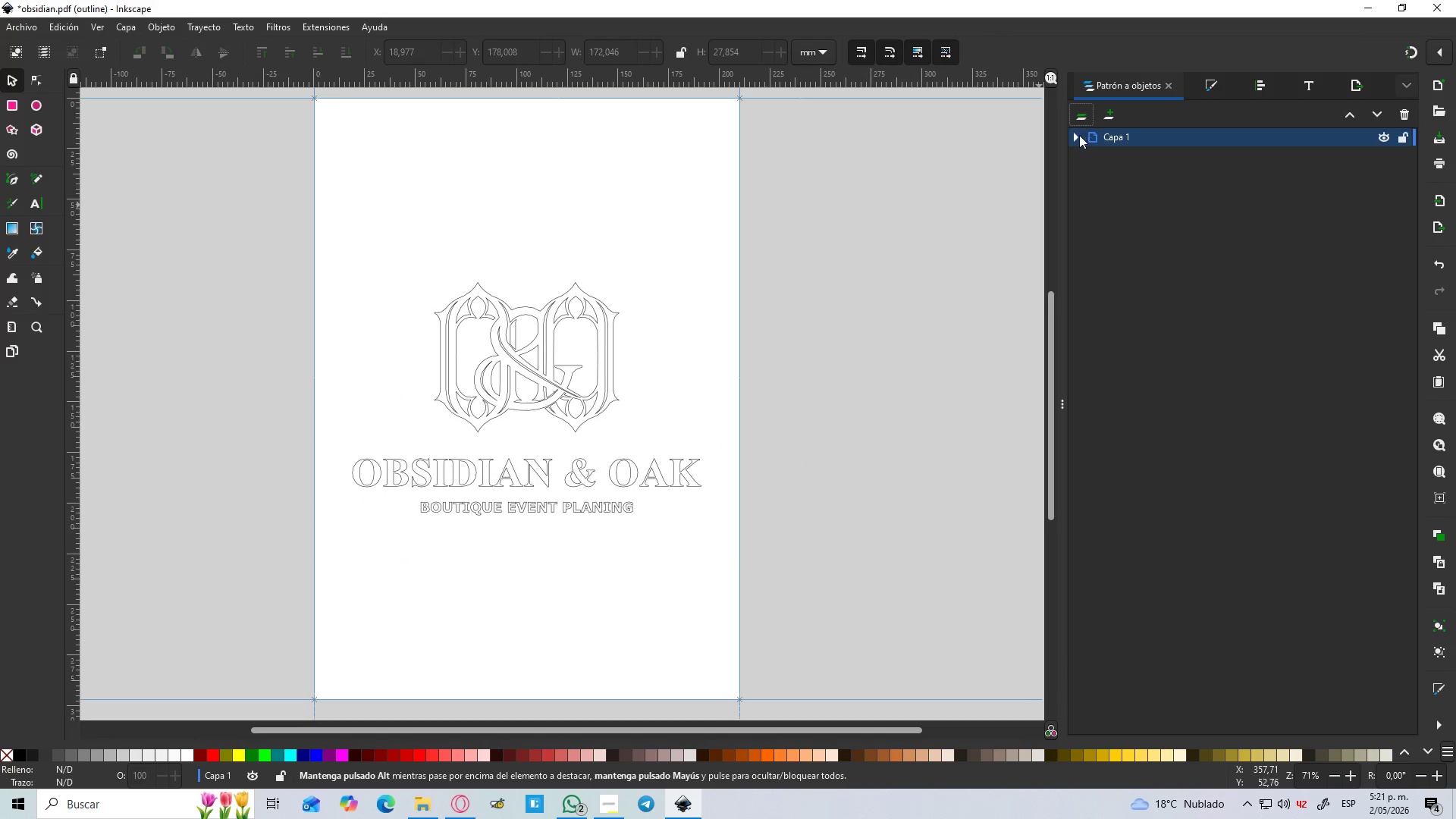 
left_click([1079, 137])
 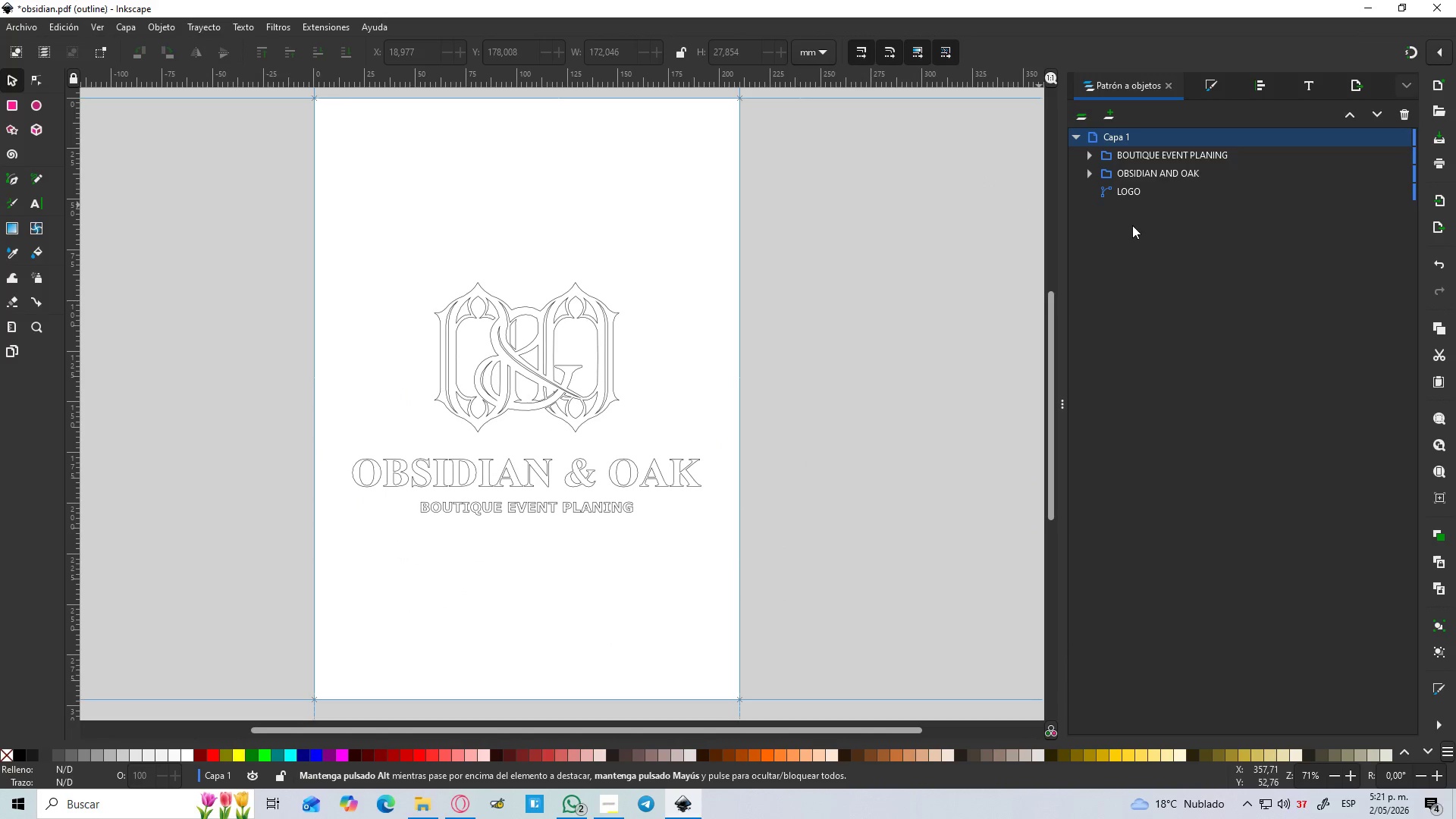 
key(Meta+Shift+S)
 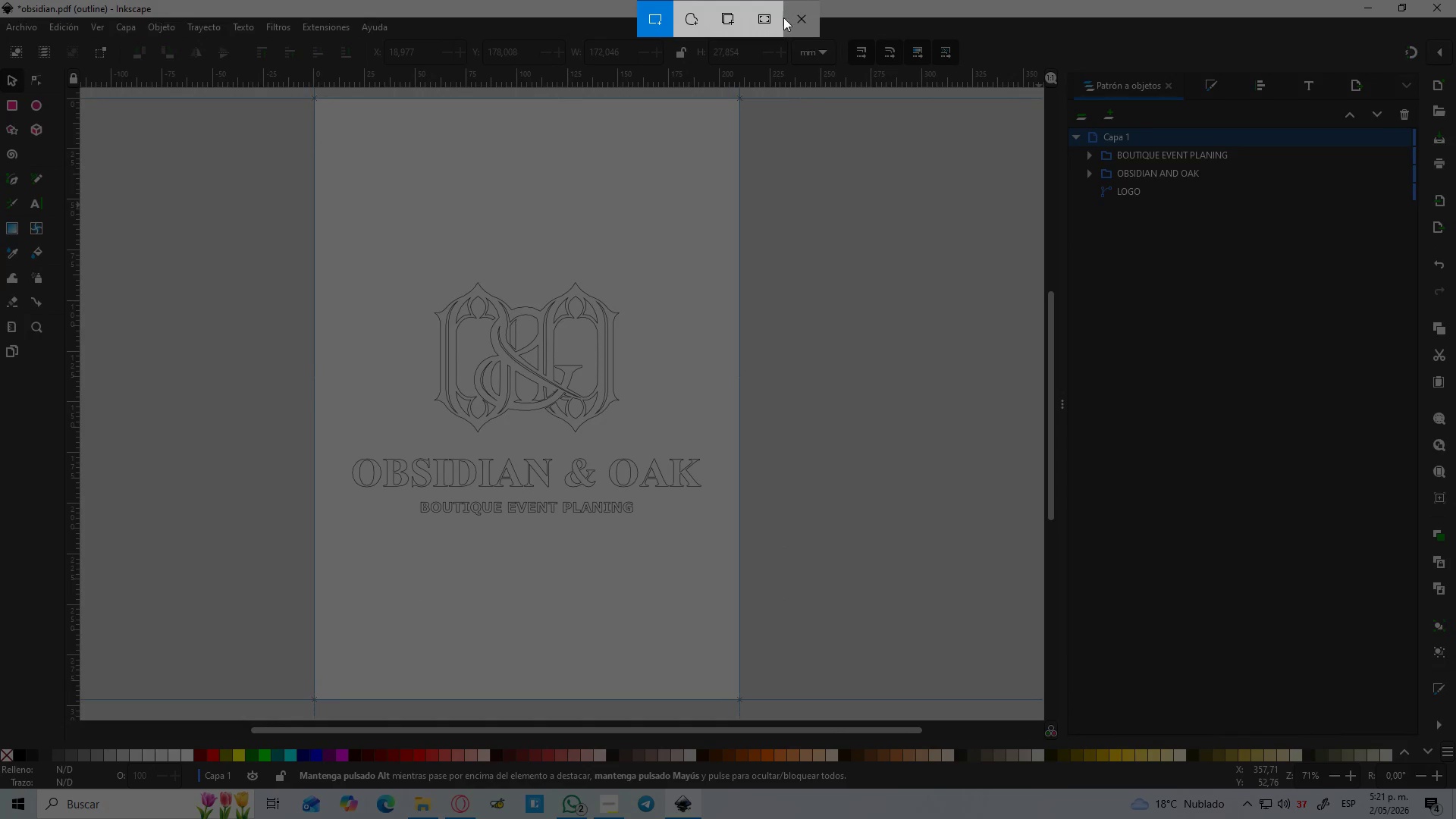 
left_click([775, 18])
 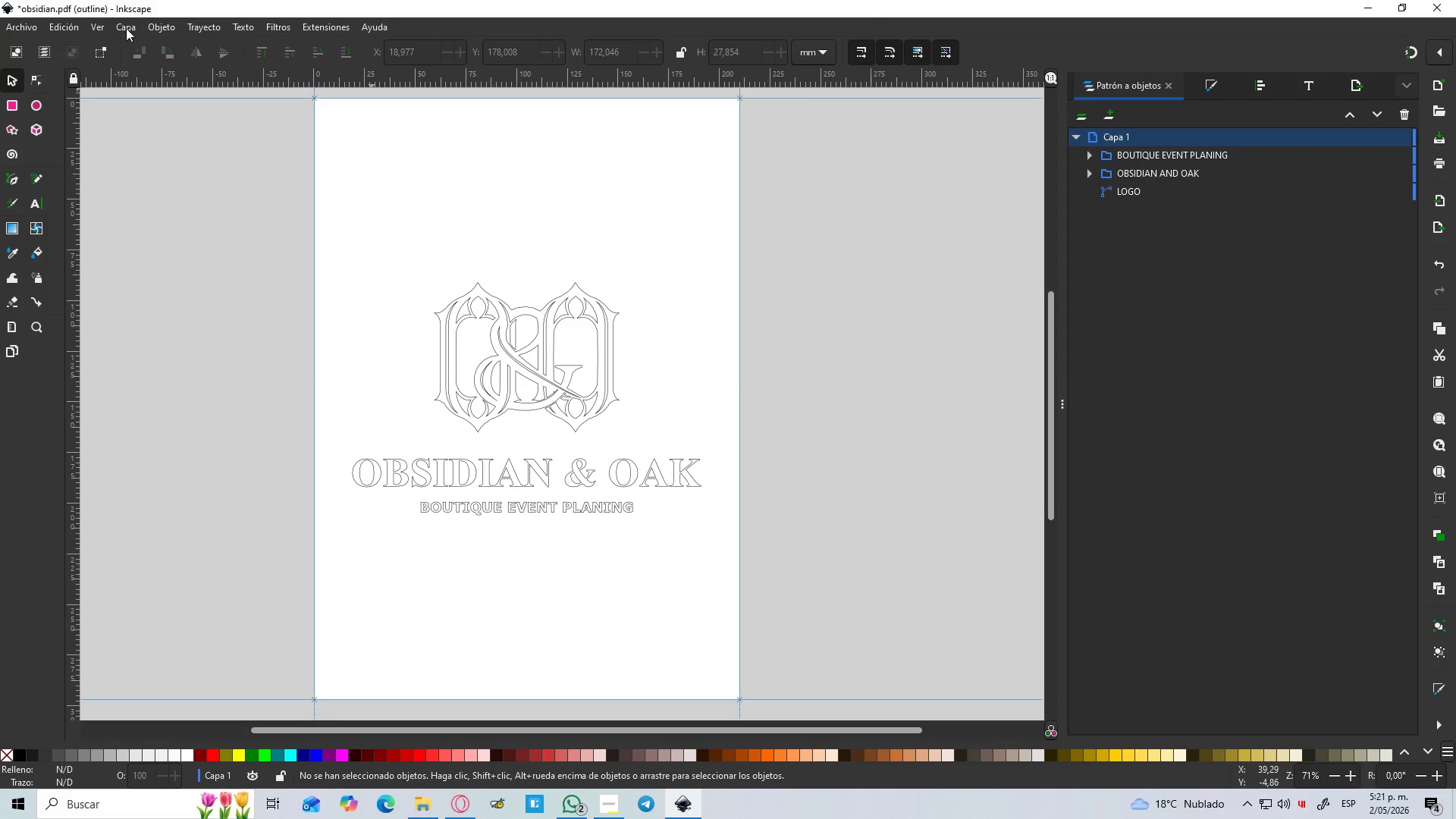 
left_click([97, 21])
 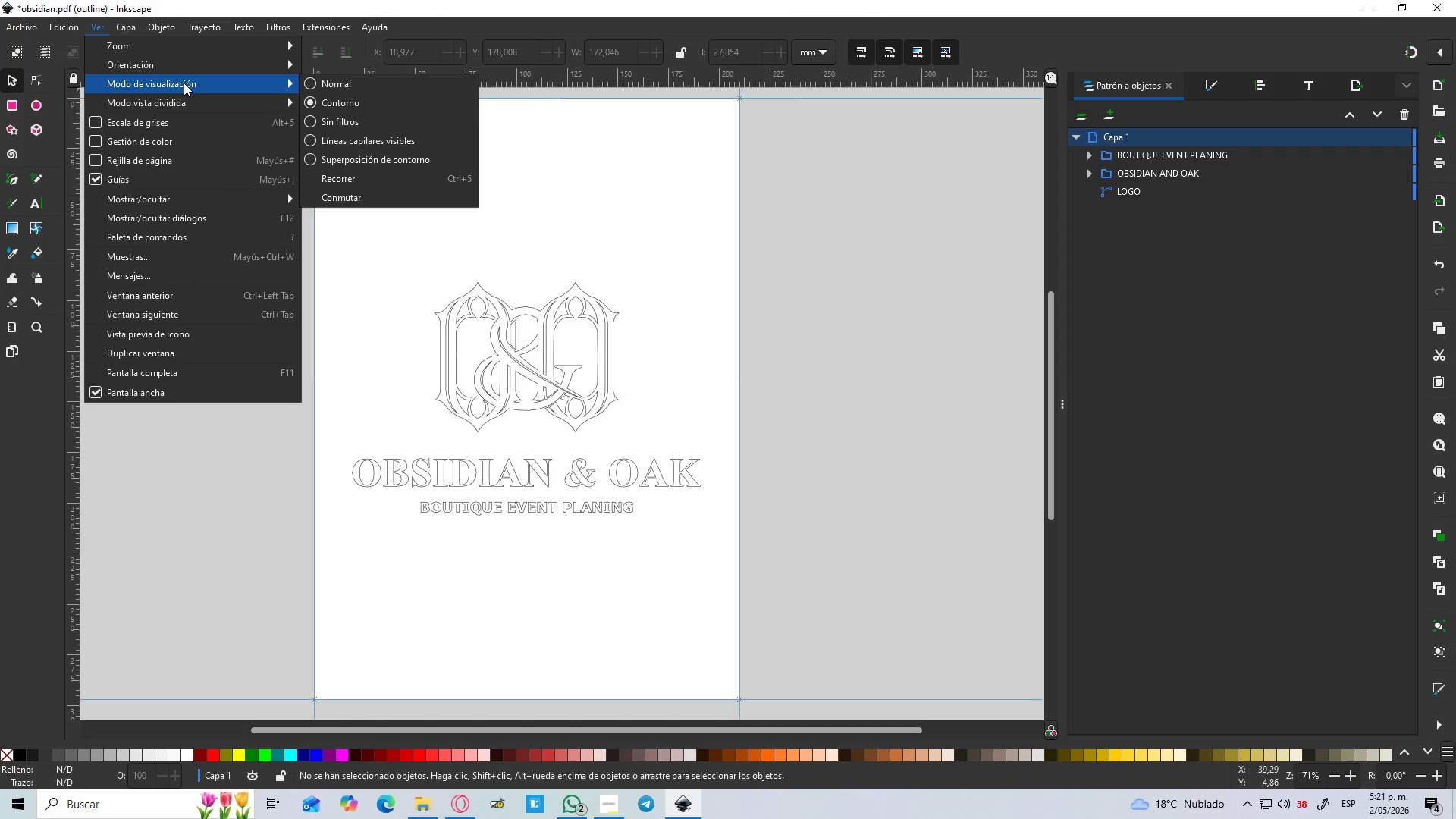 
key(Meta+Shift+S)
 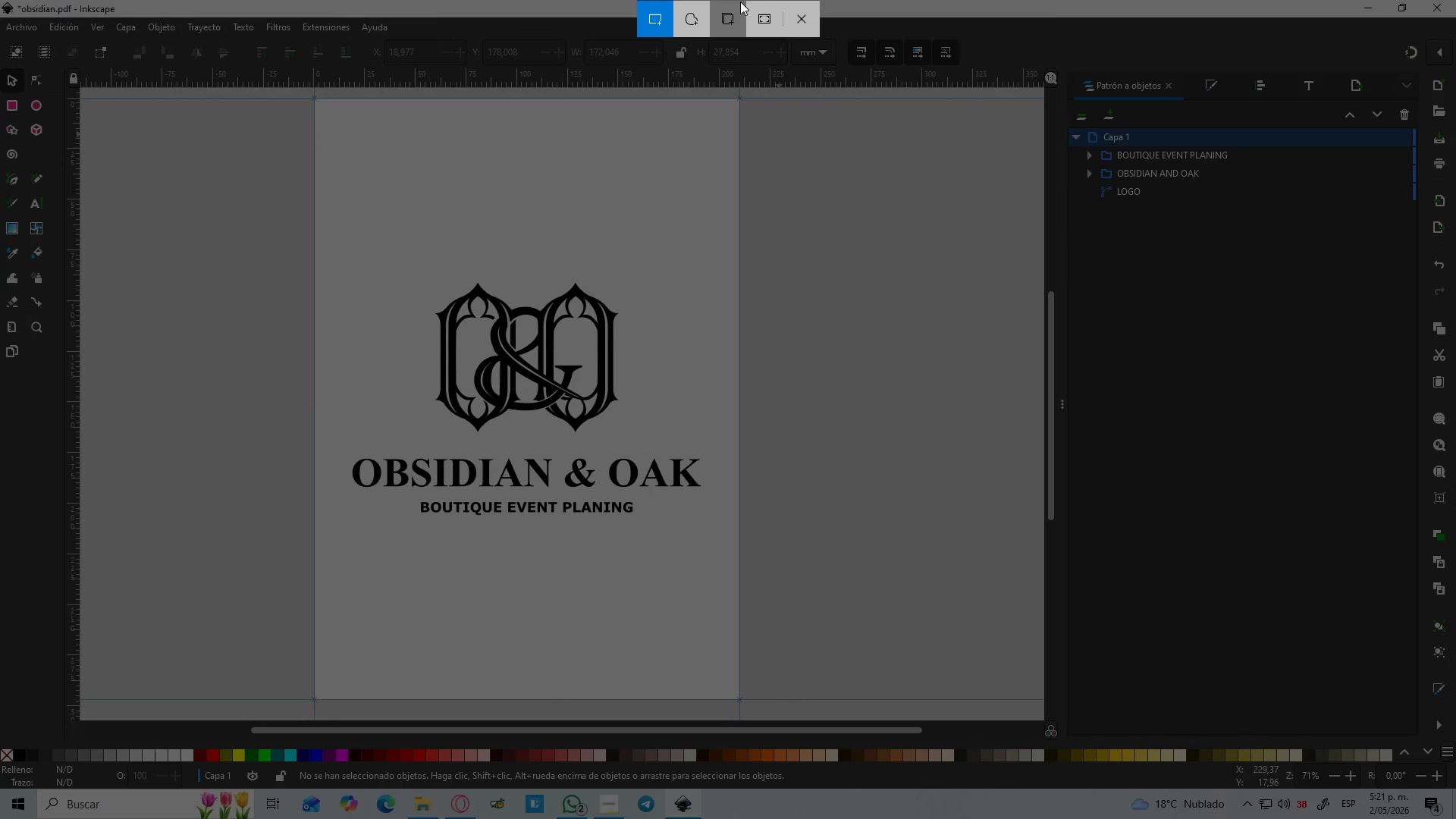 
left_click([764, 11])
 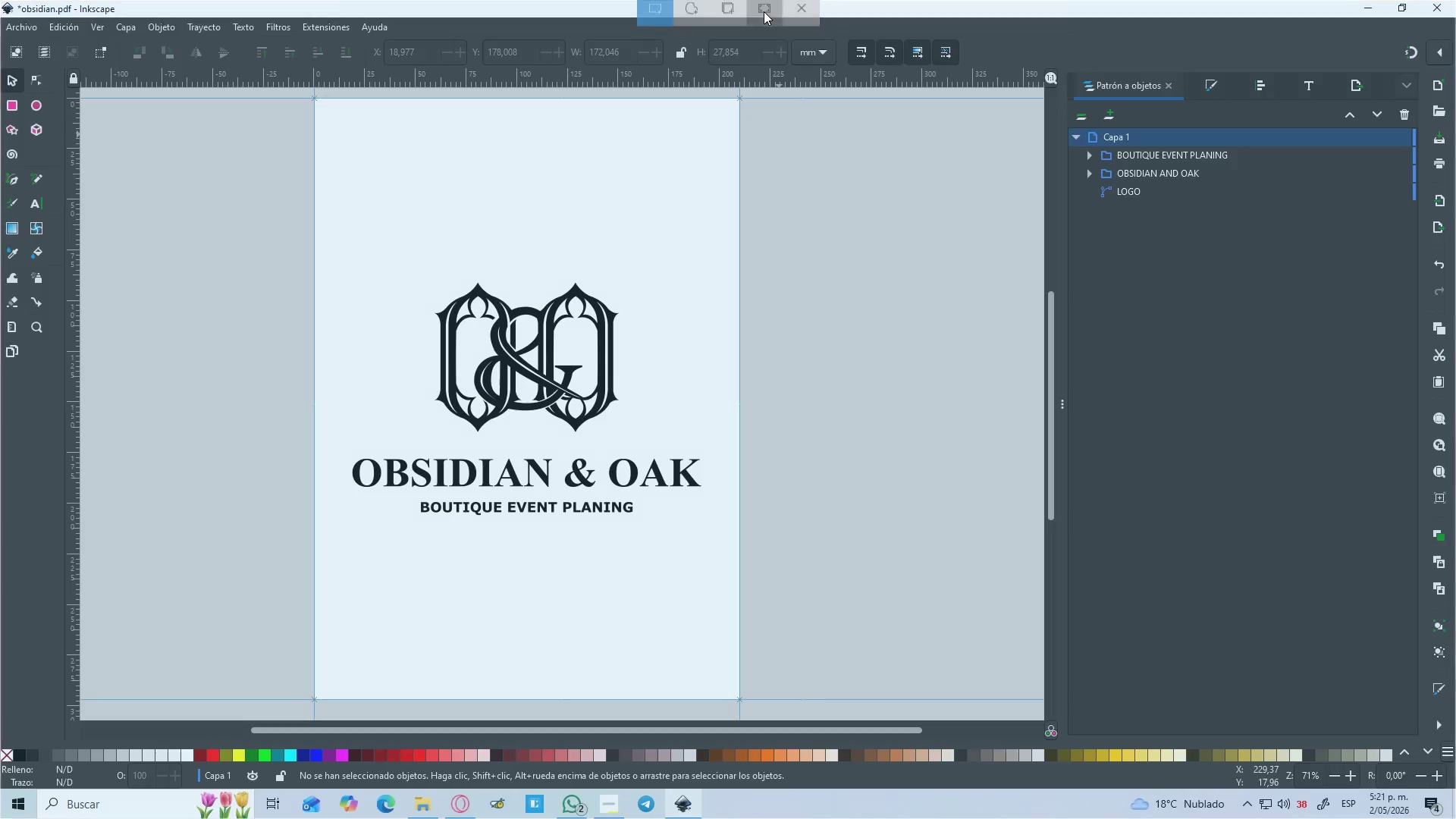 
key(Alt+AltLeft)
 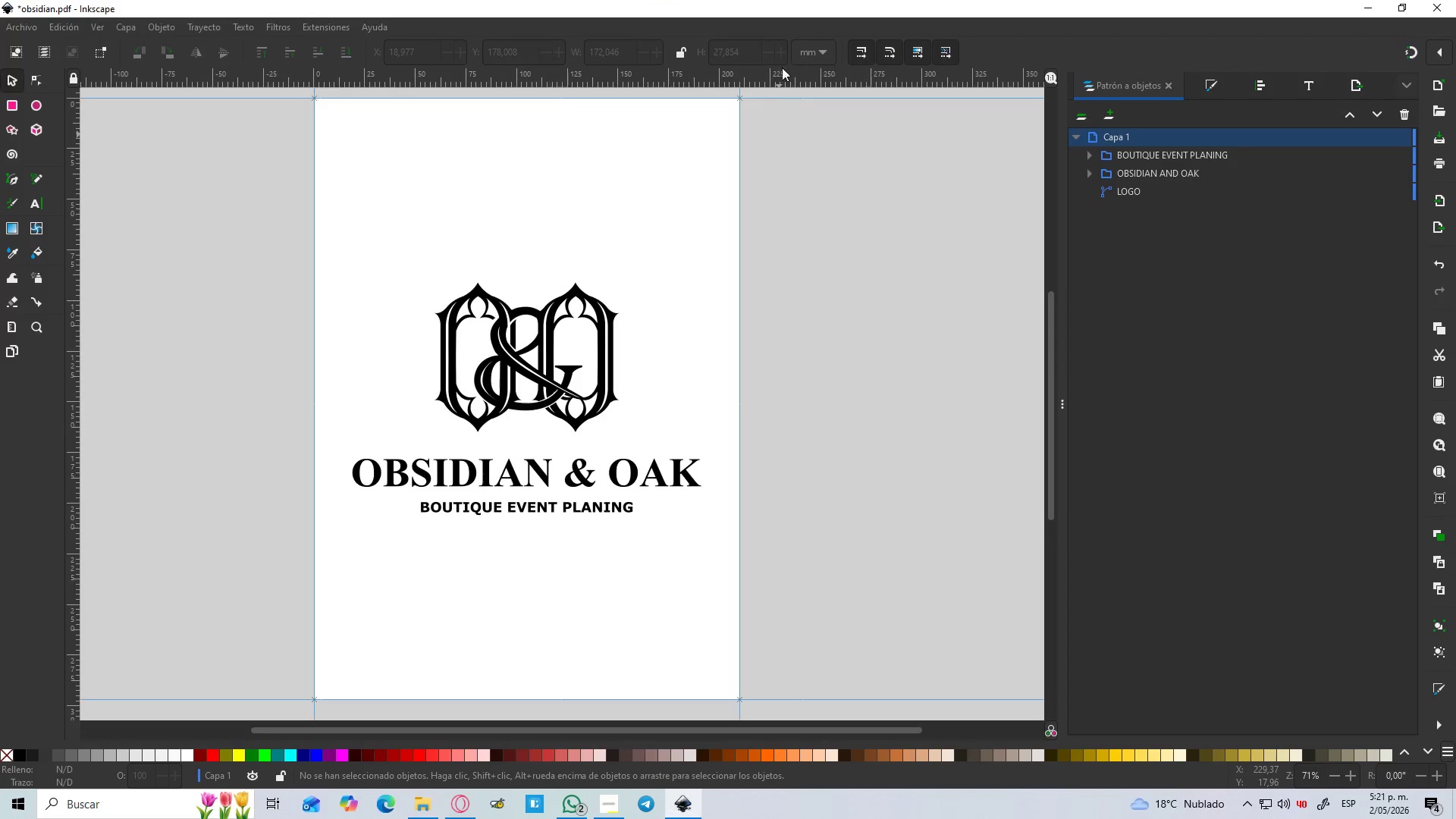 
key(Alt+Tab)
 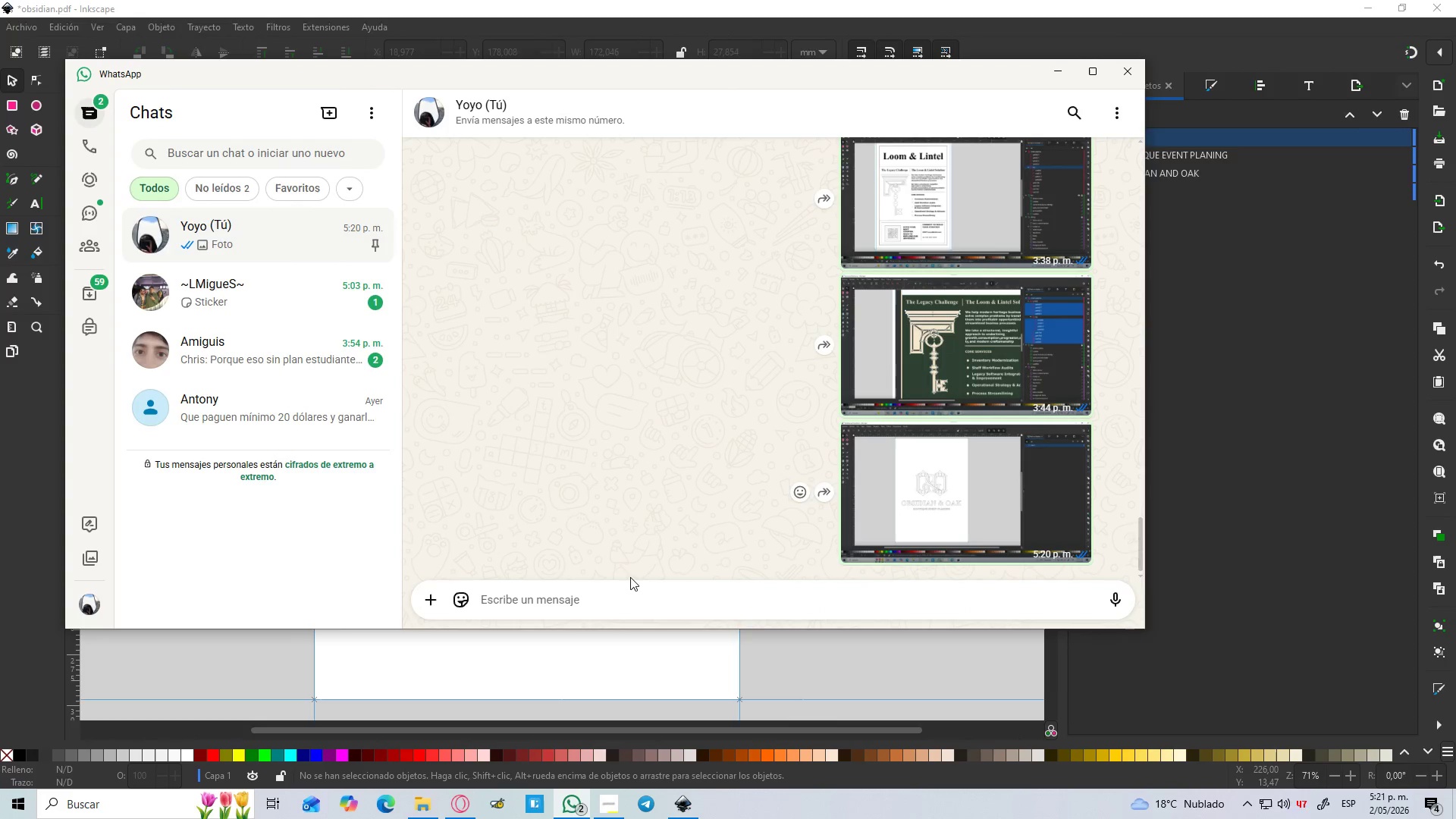 
left_click([641, 595])
 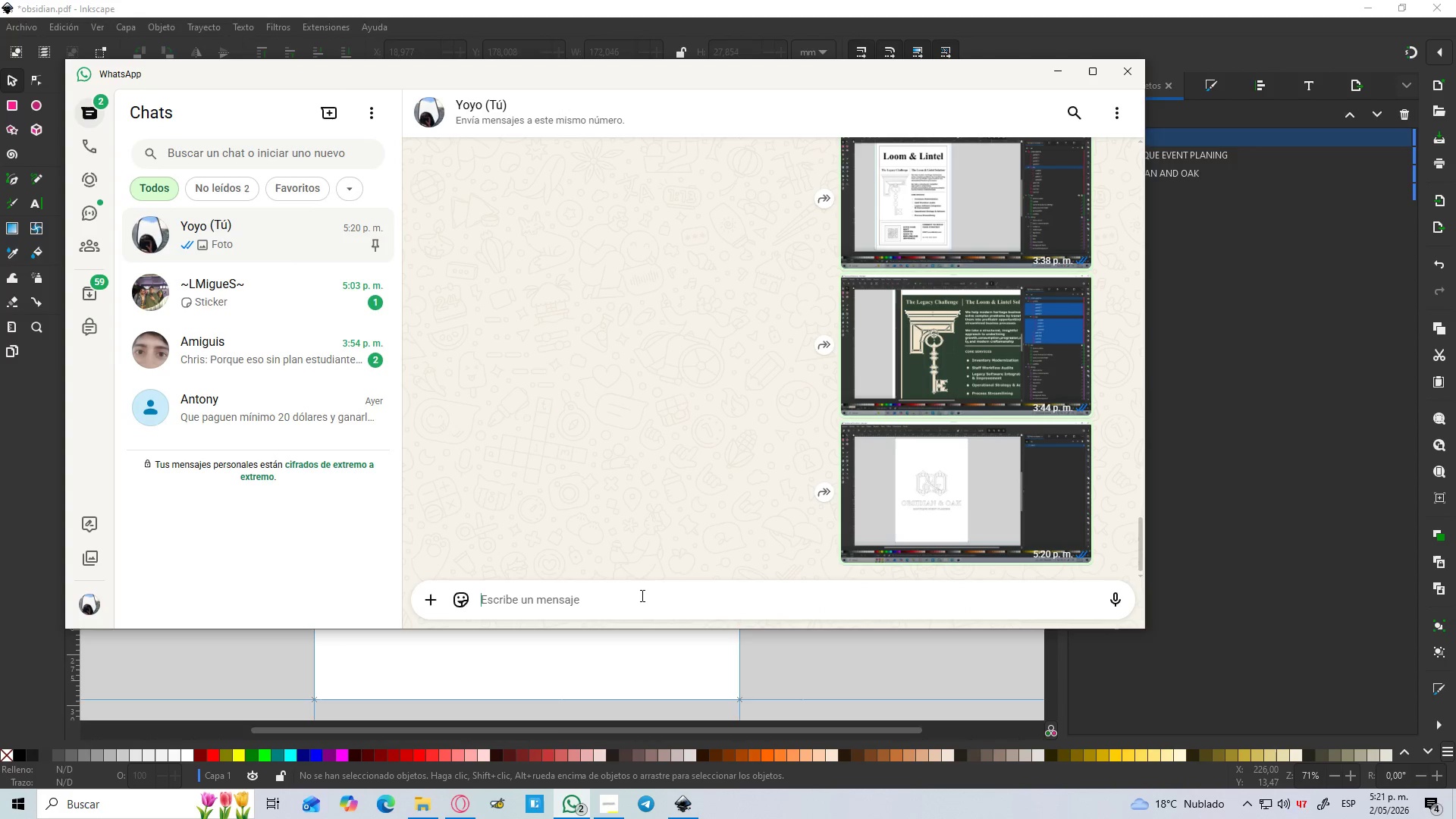 
key(Control+V)